 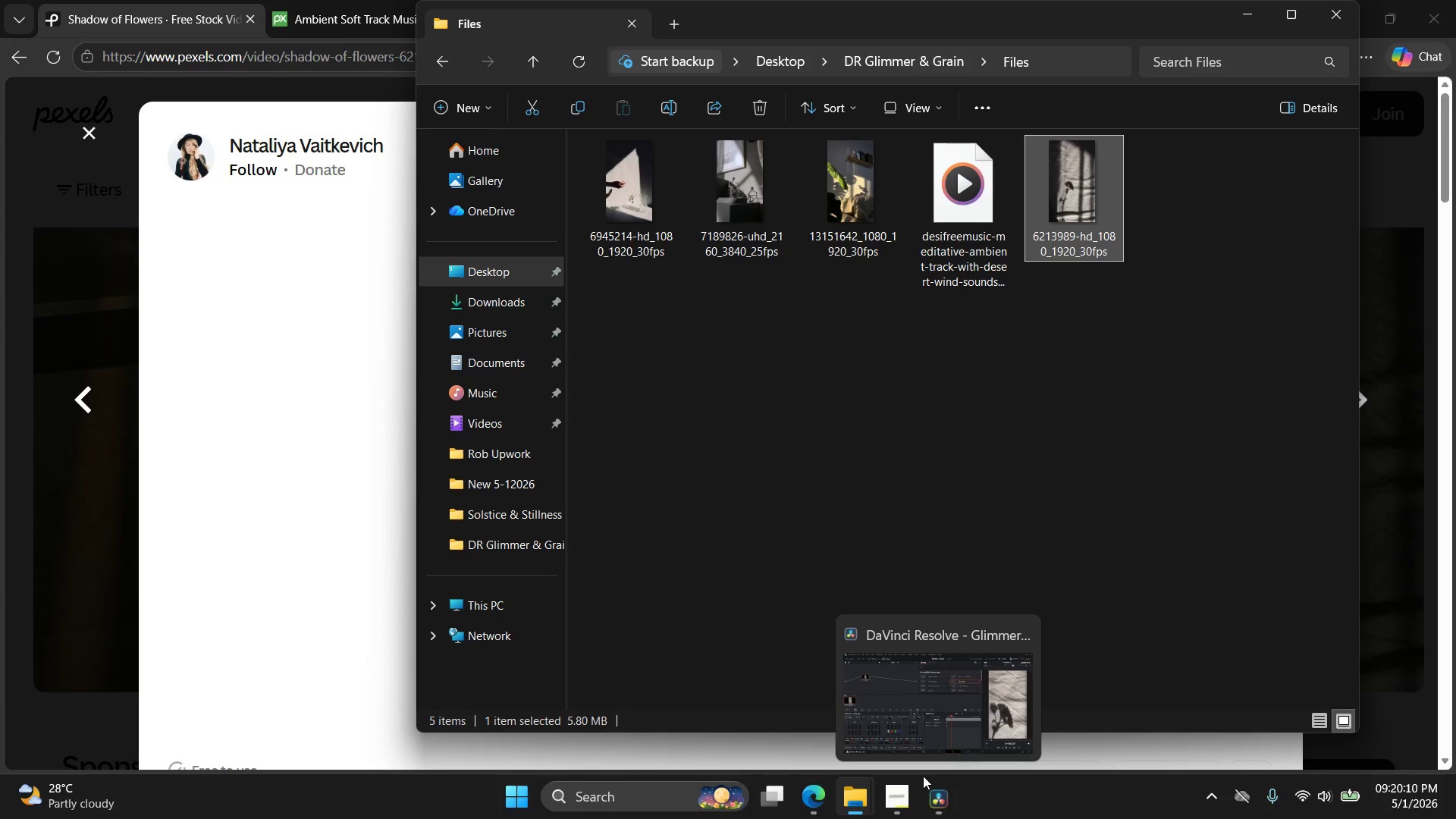 
left_click([804, 806])
 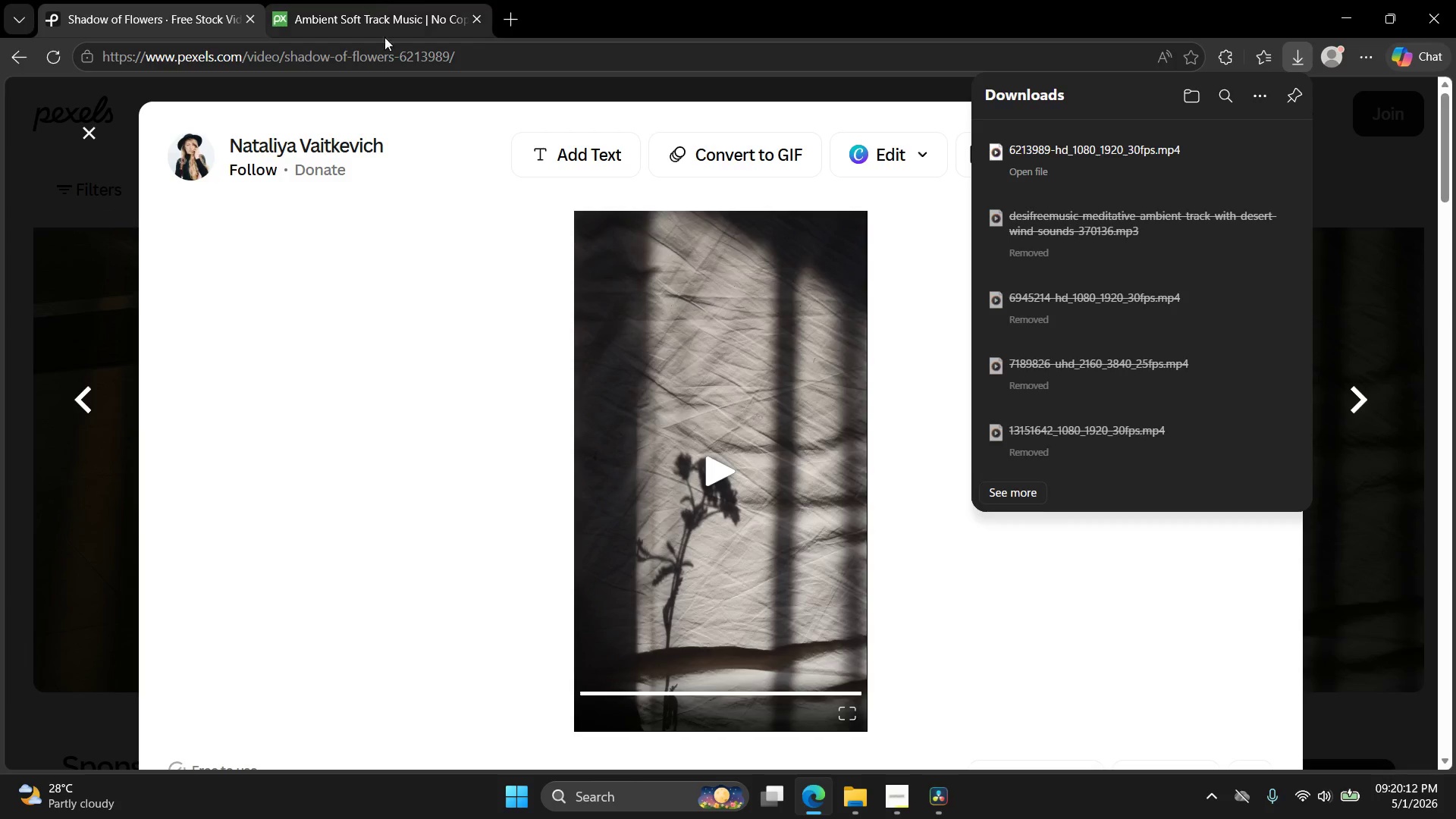 
left_click([403, 0])
 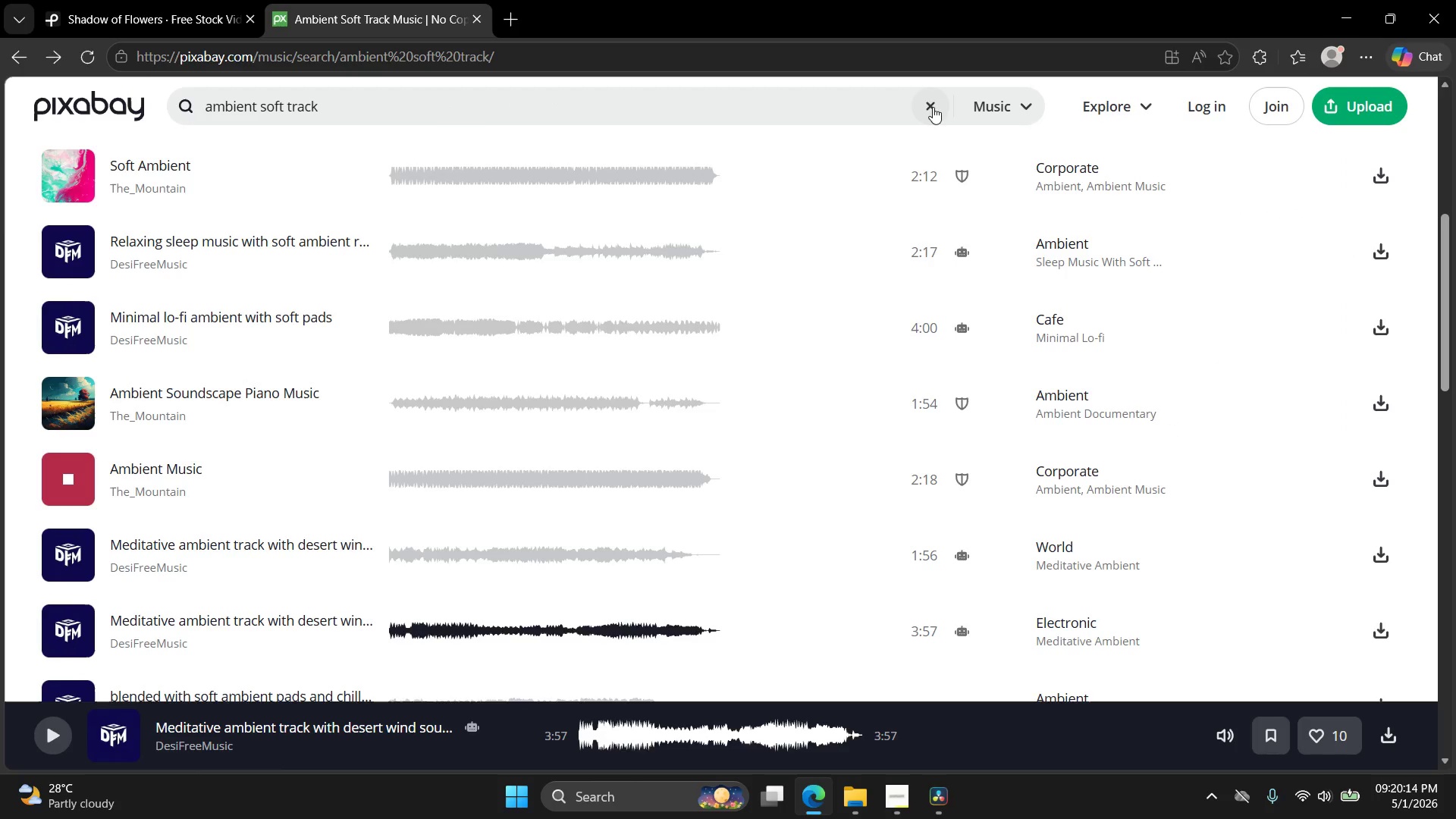 
double_click([1000, 104])
 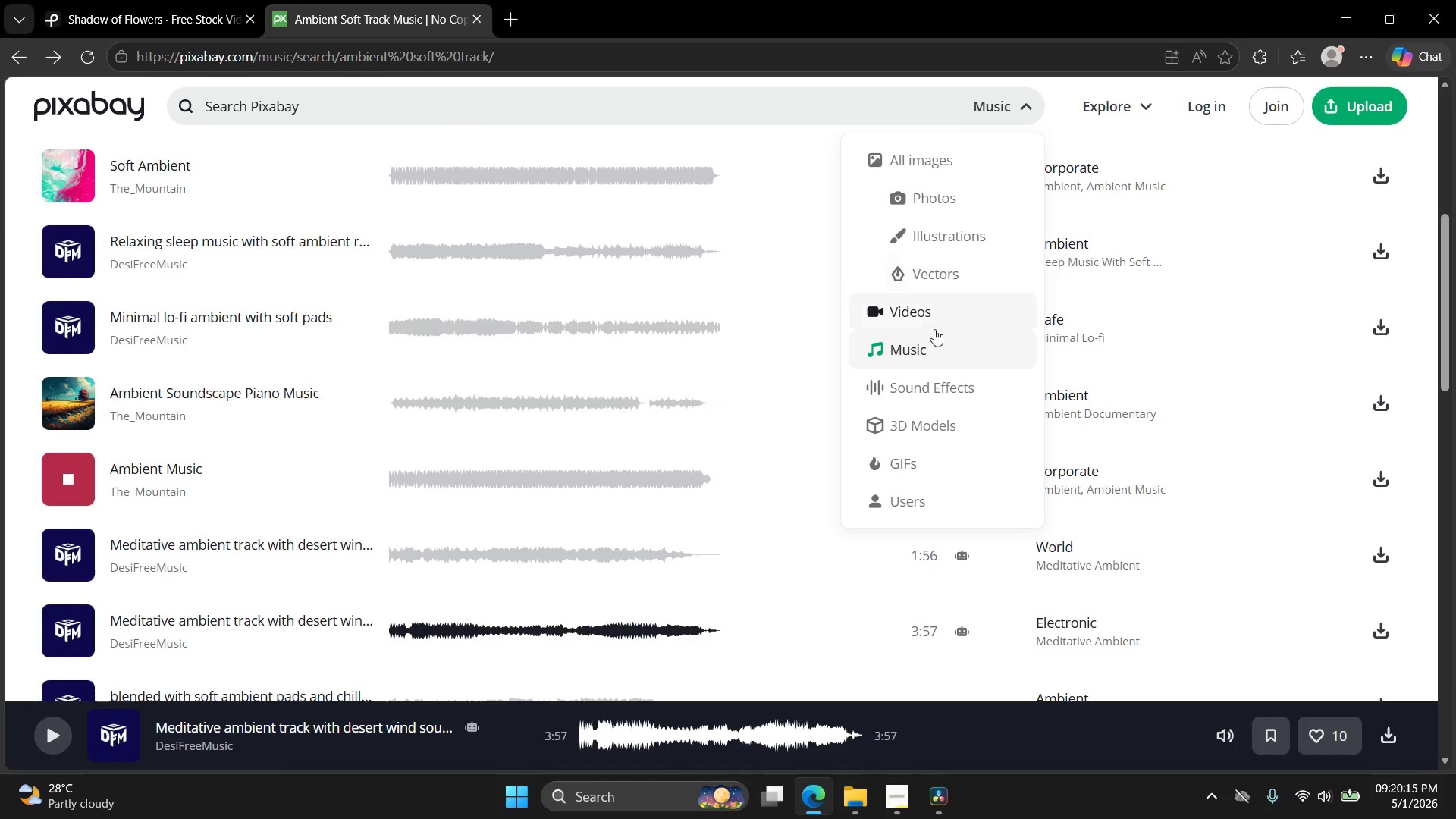 
left_click([931, 381])
 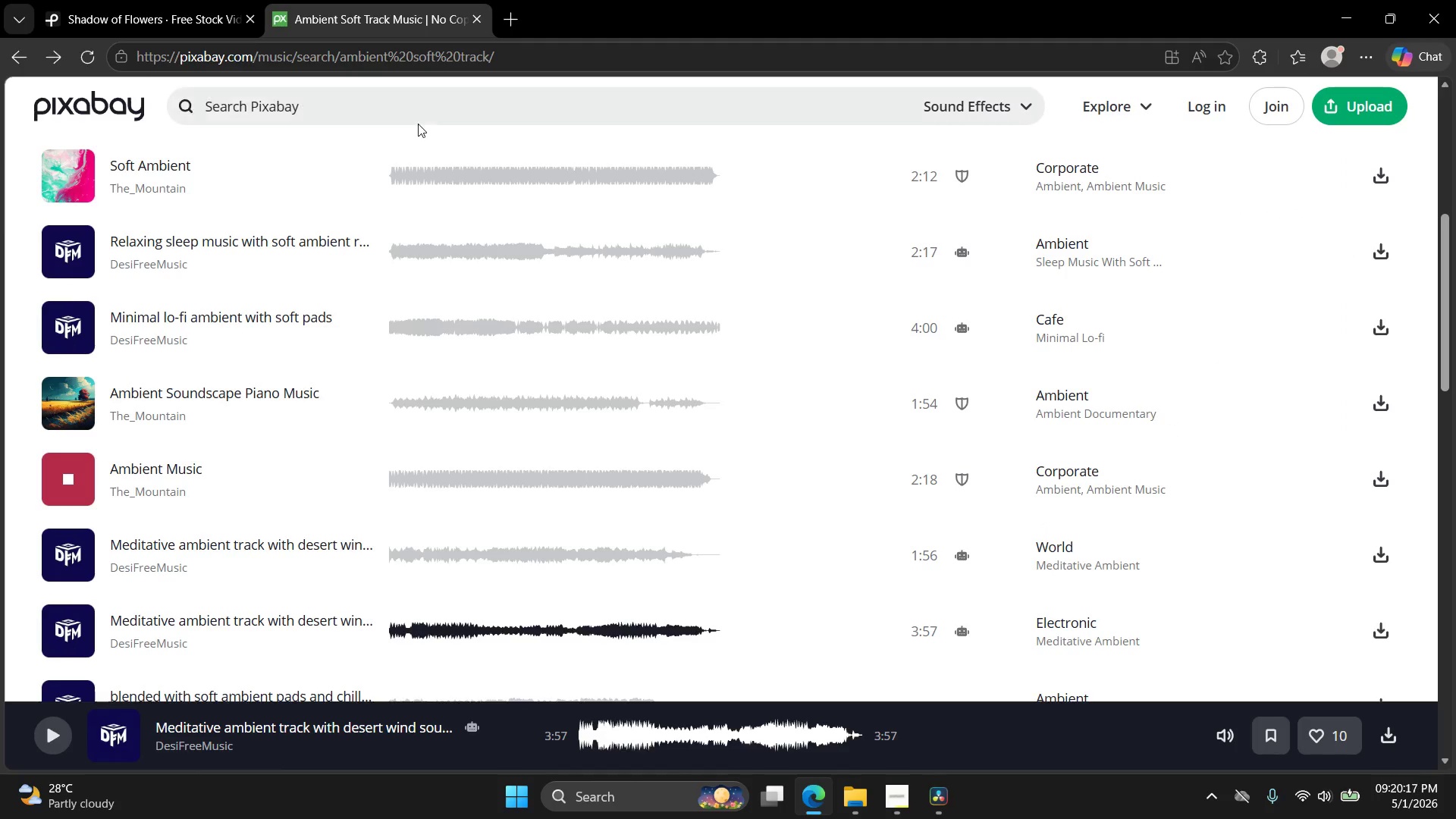 
left_click([418, 115])
 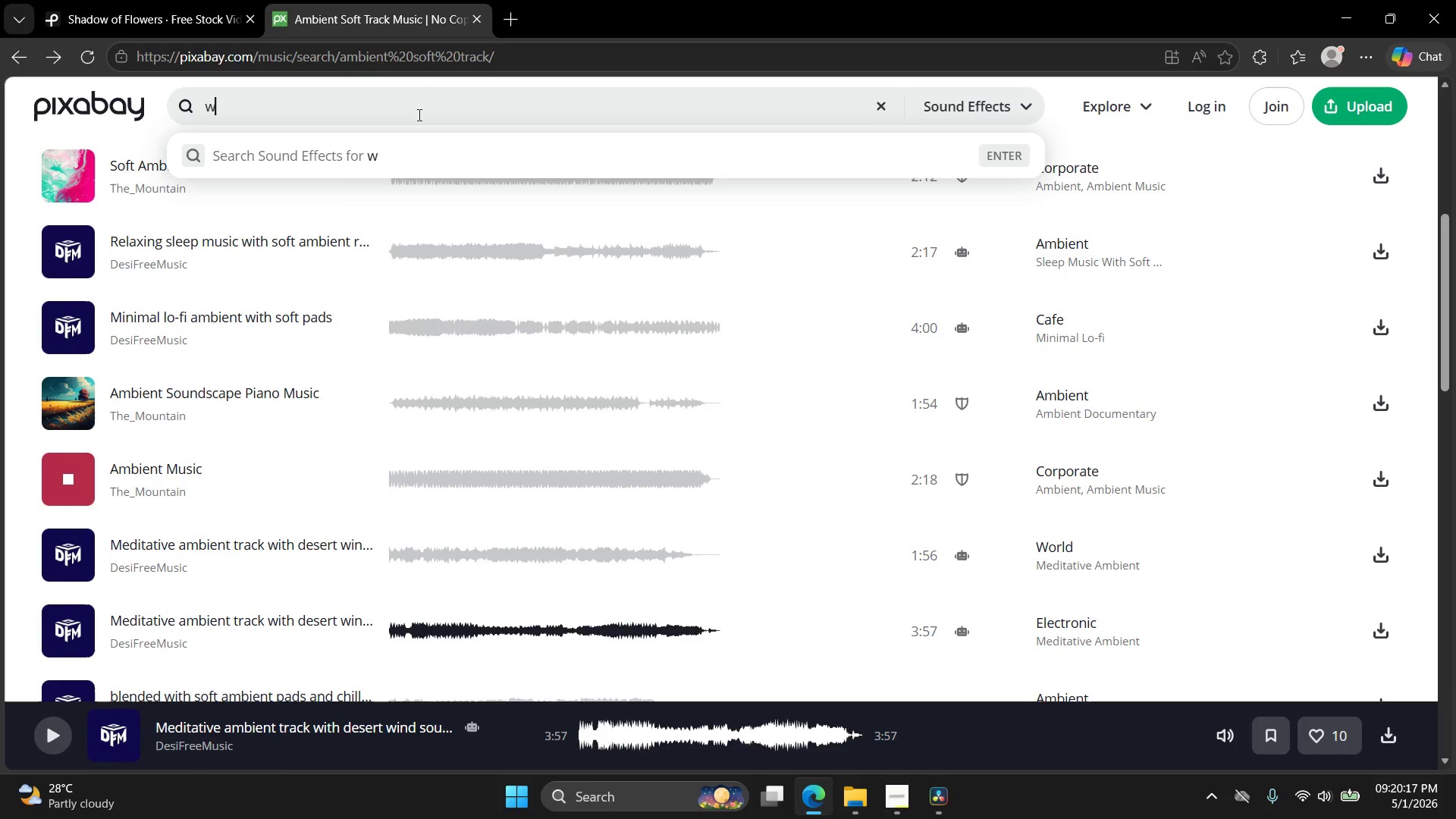 
type(woosh)
 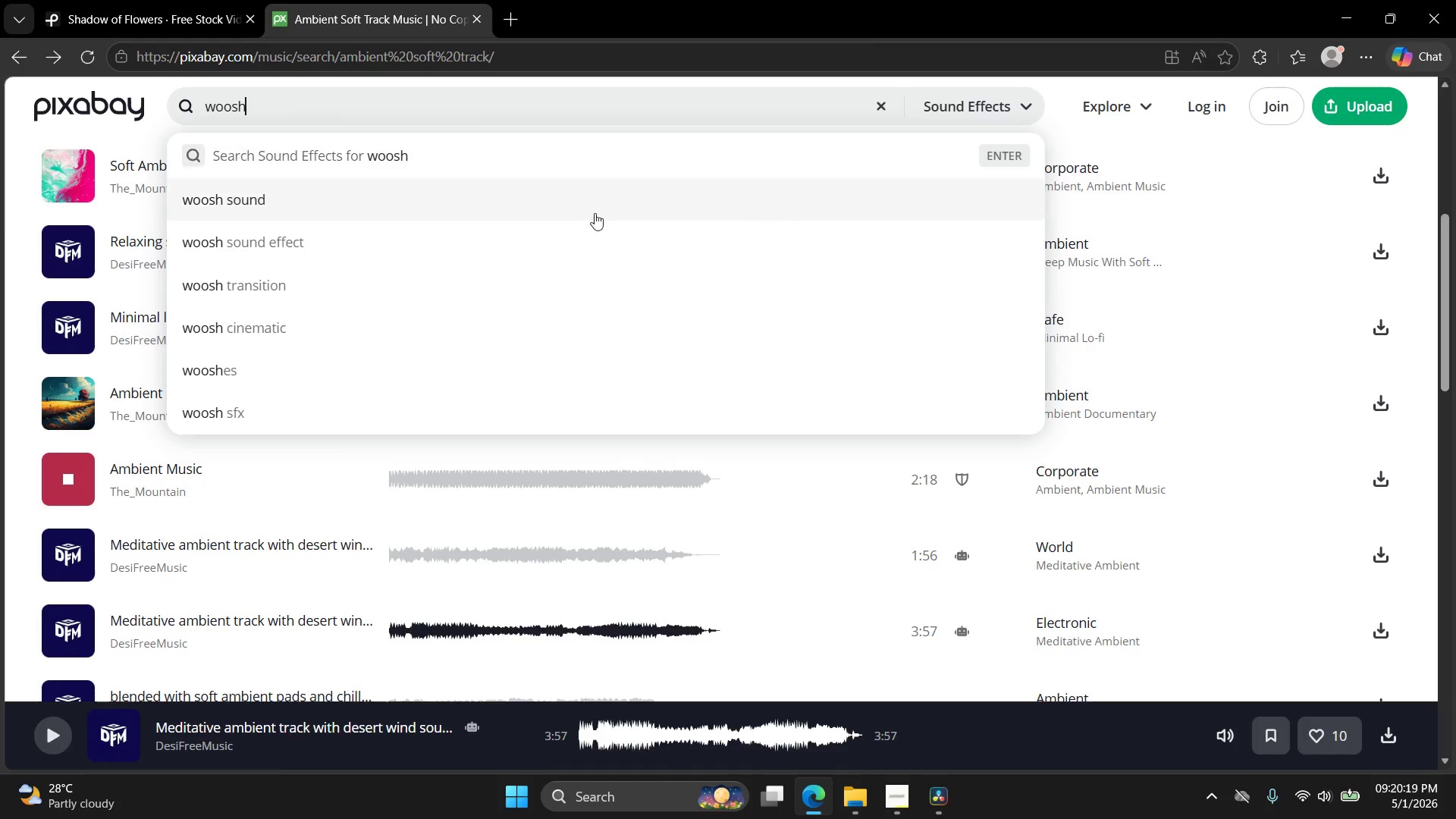 
left_click([479, 253])
 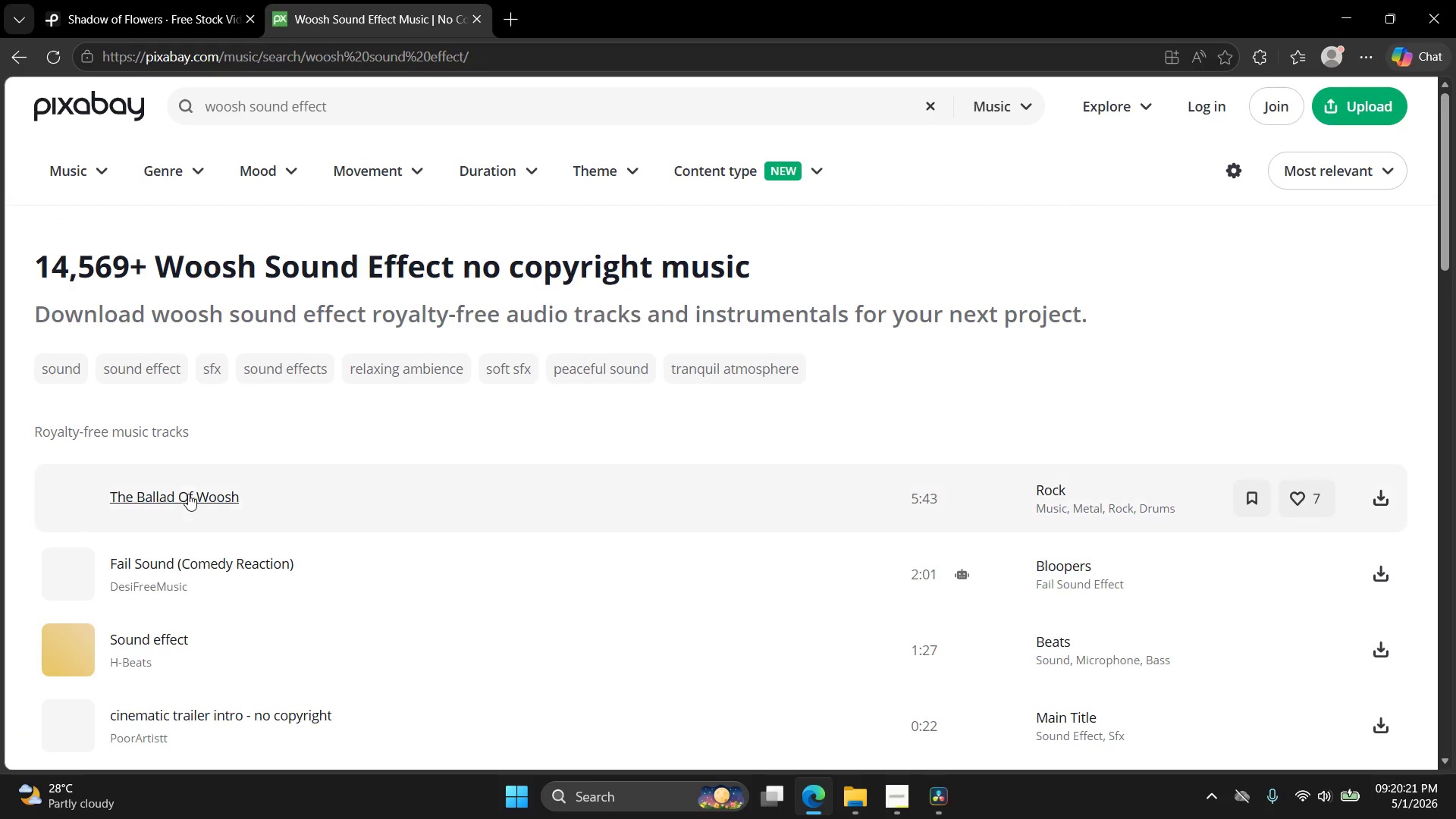 
left_click([78, 500])
 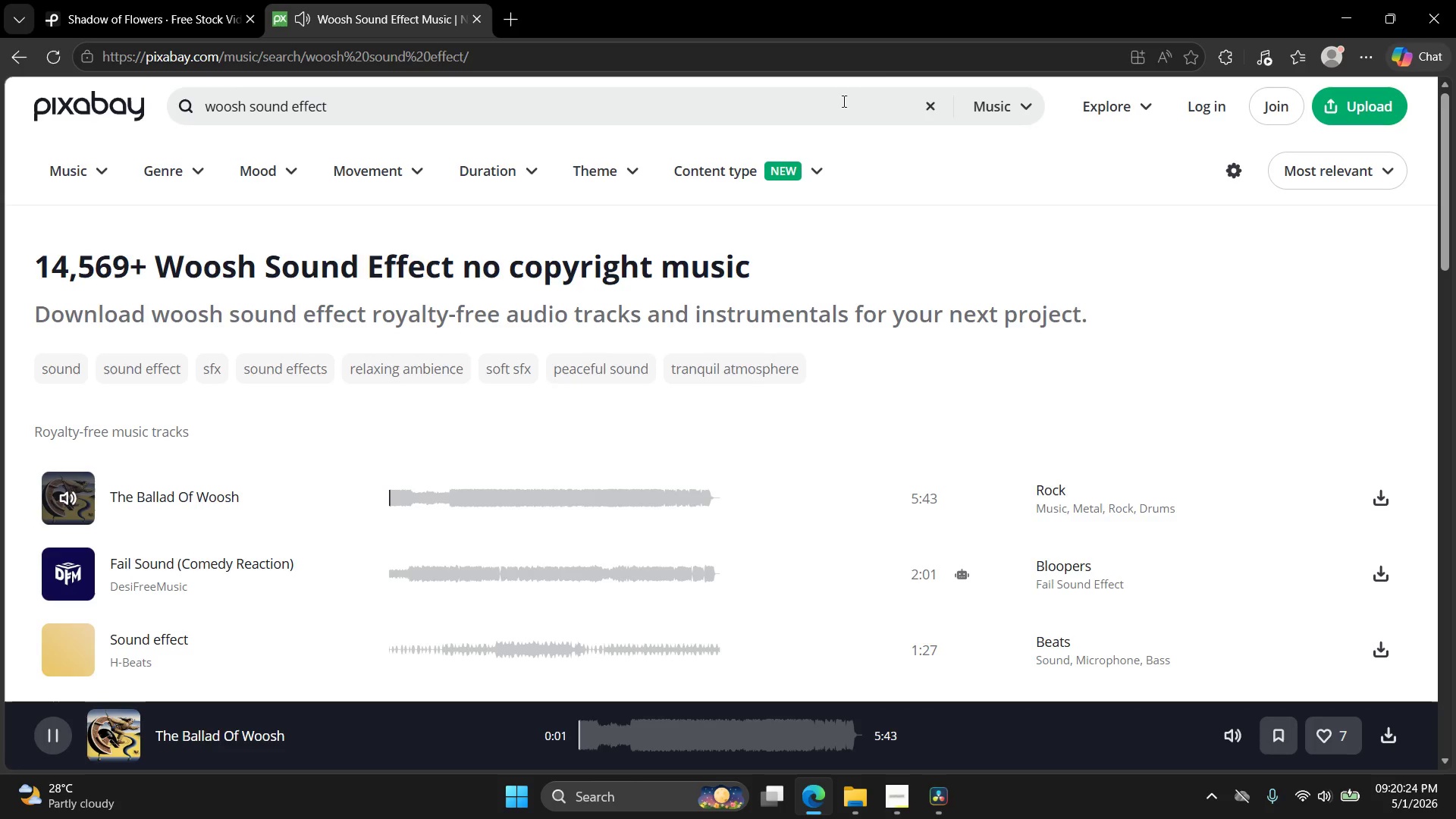 
left_click([999, 102])
 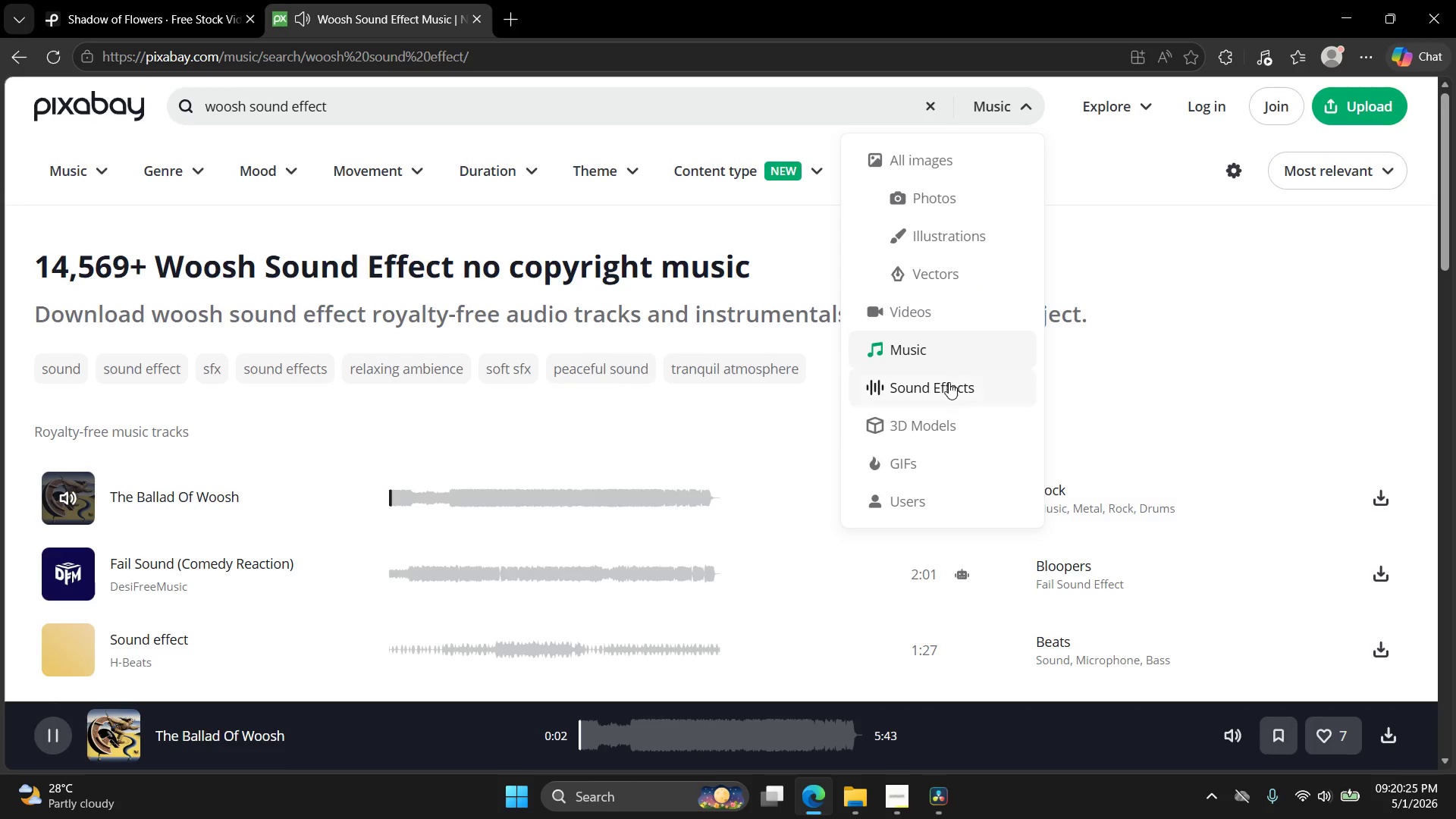 
left_click([944, 391])
 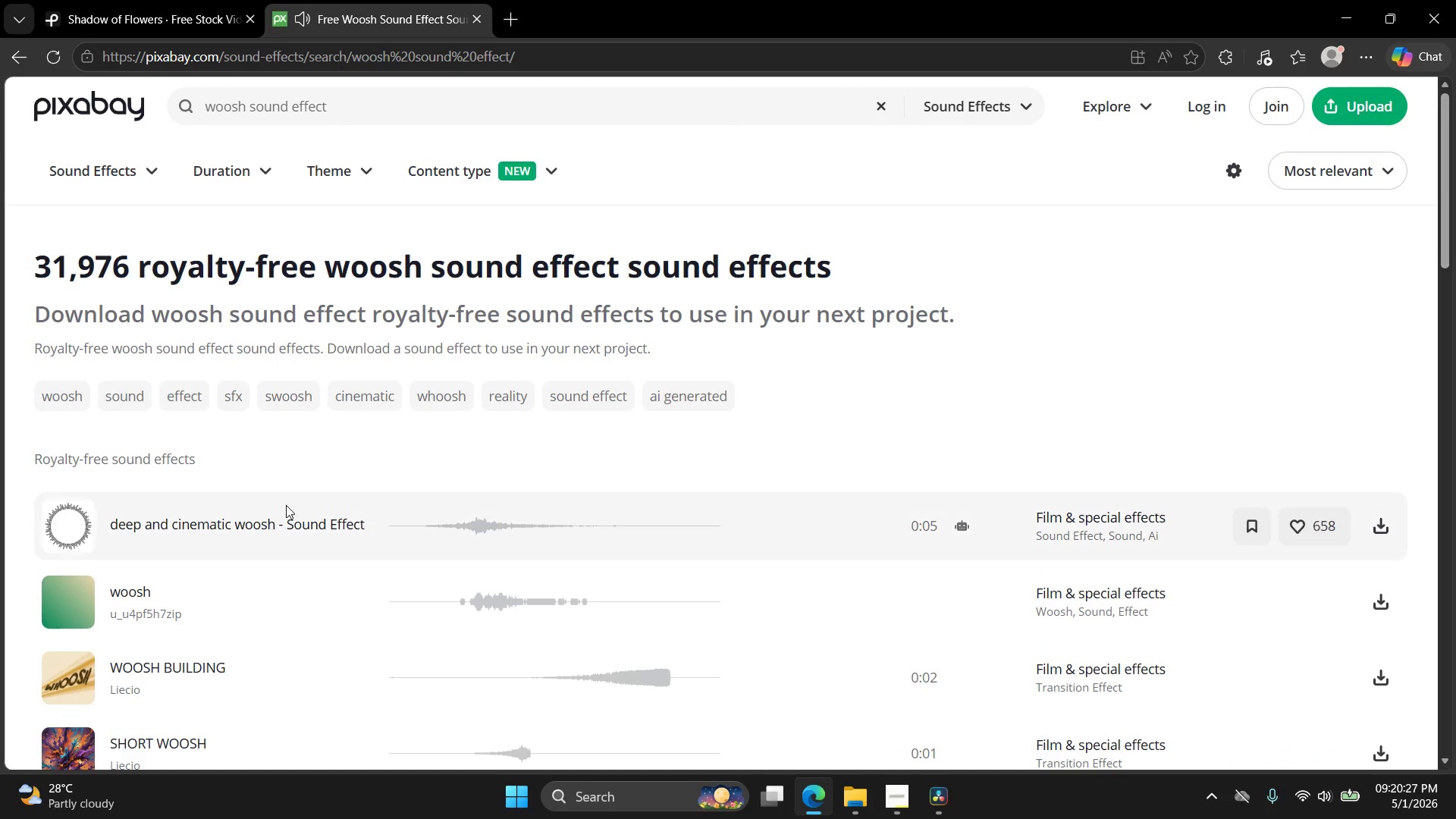 
left_click([75, 517])
 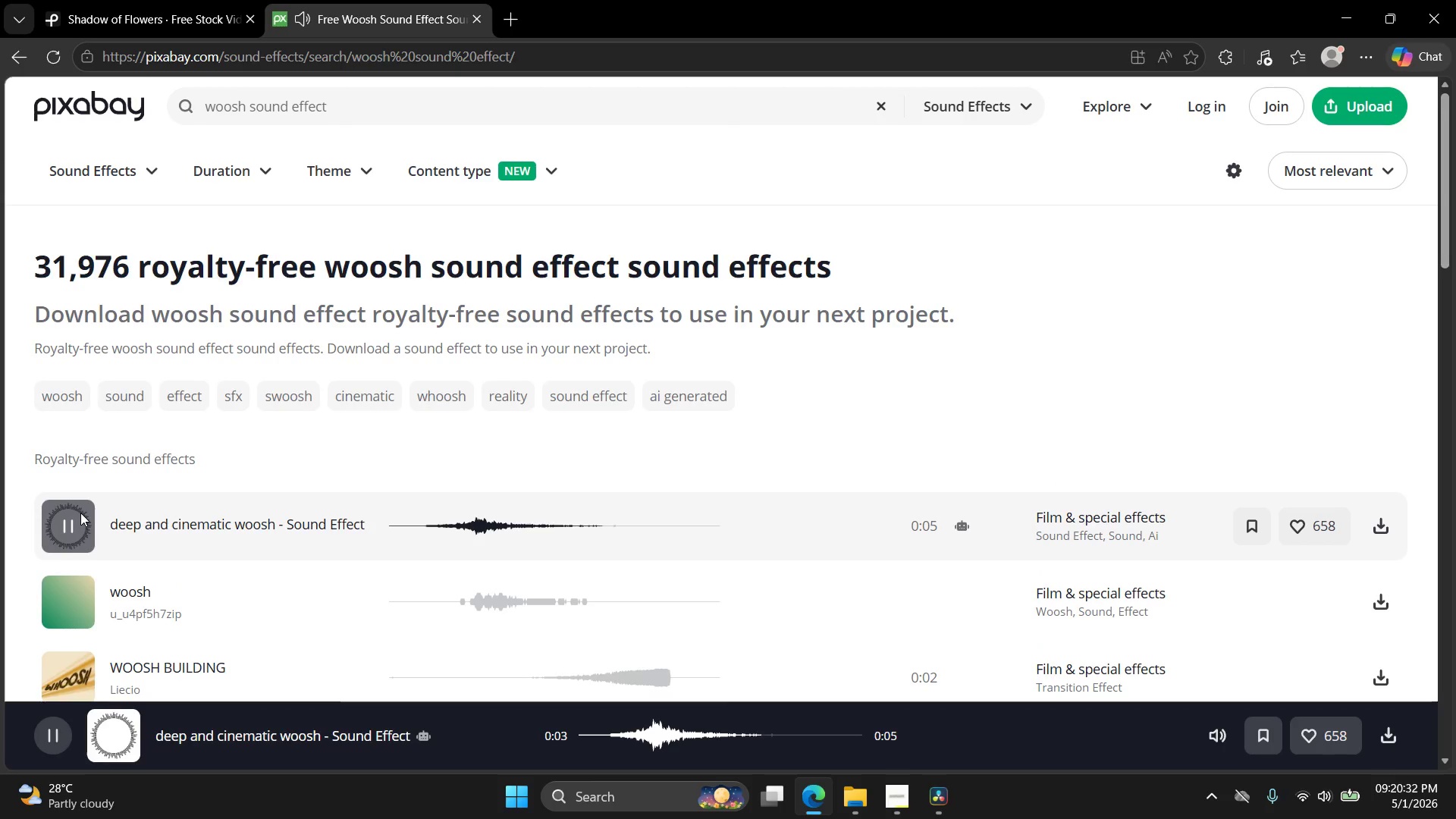 
wait(8.94)
 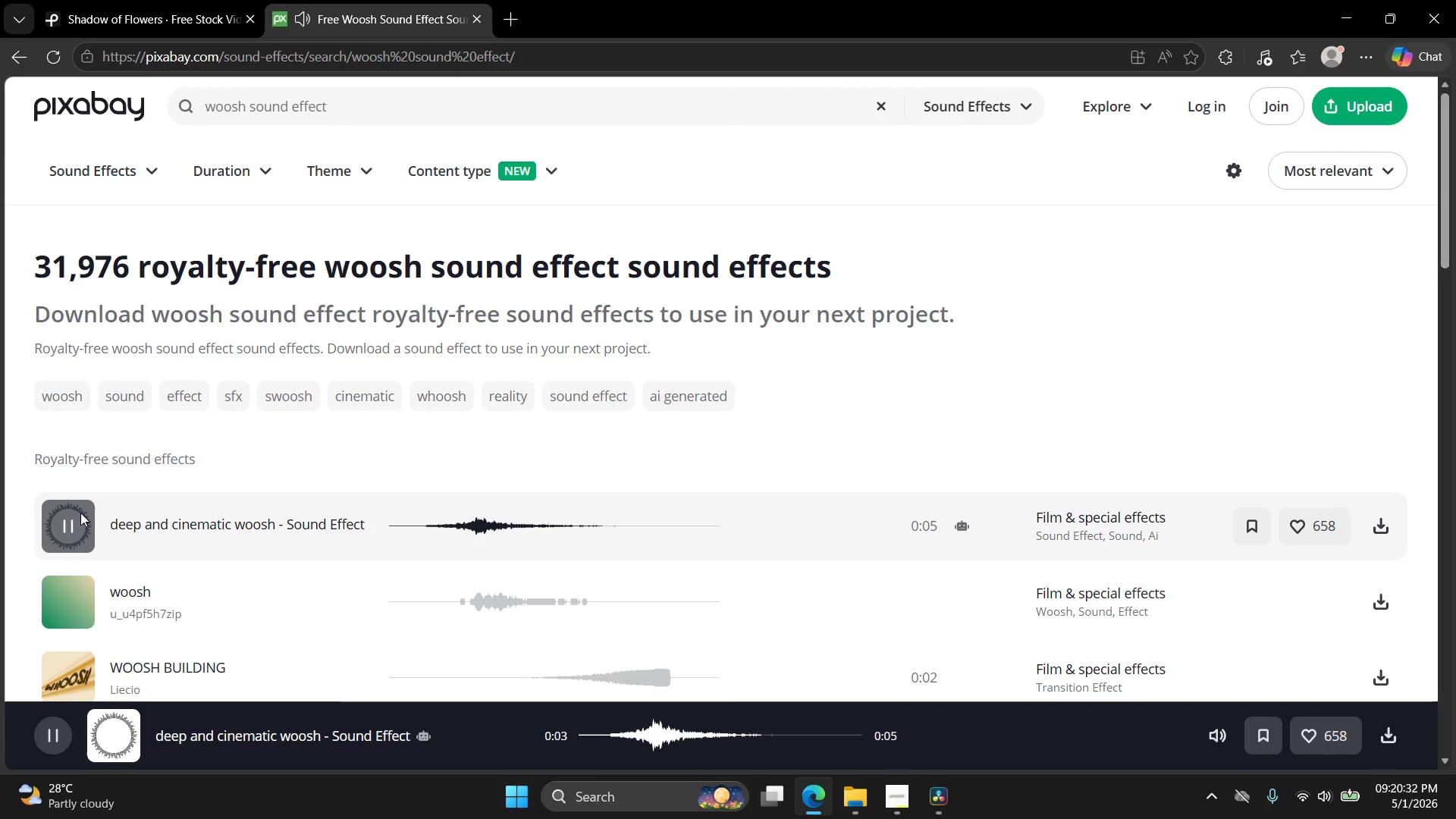 
left_click([81, 606])
 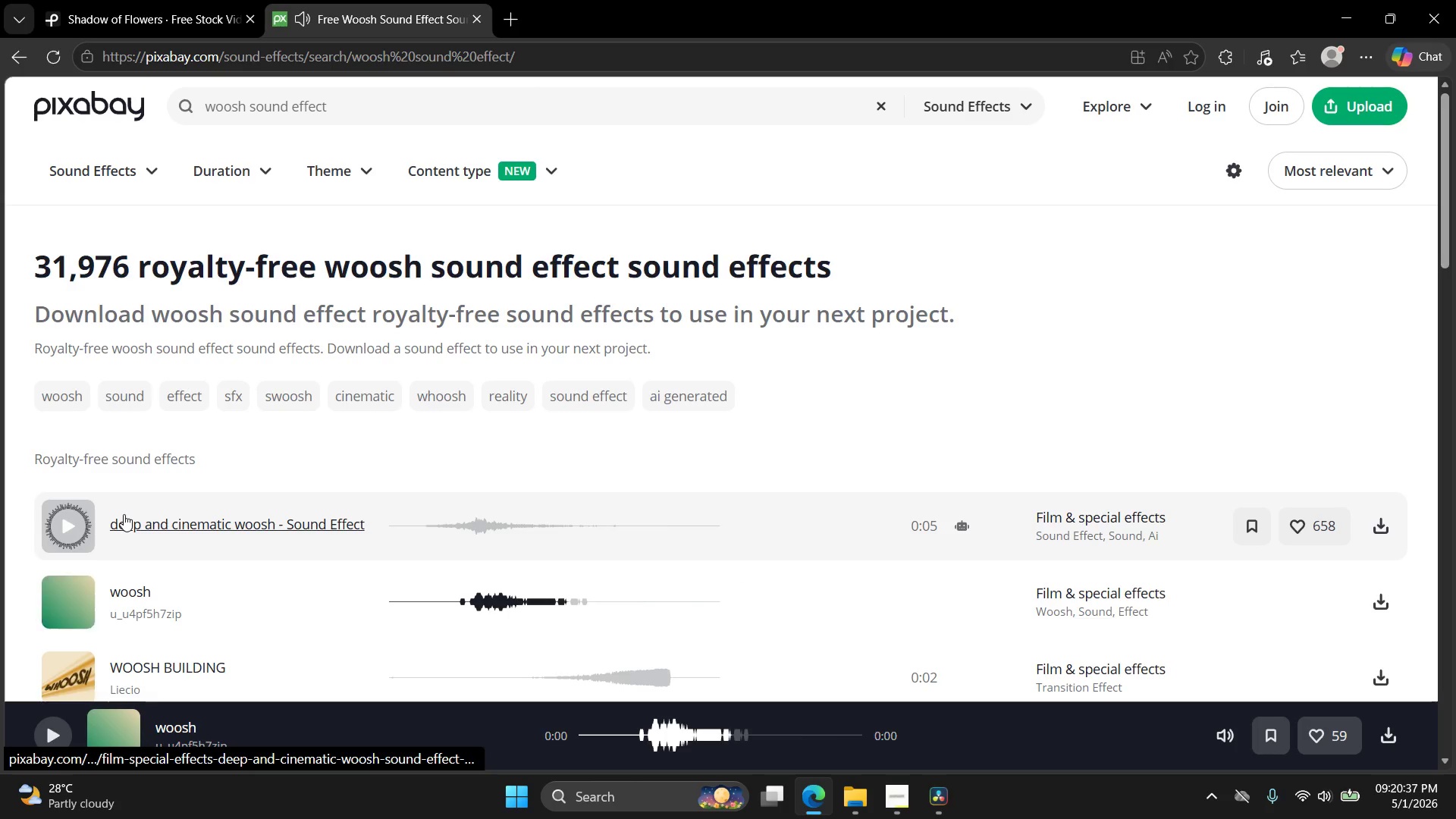 
scroll: coordinate [124, 514], scroll_direction: down, amount: 2.0
 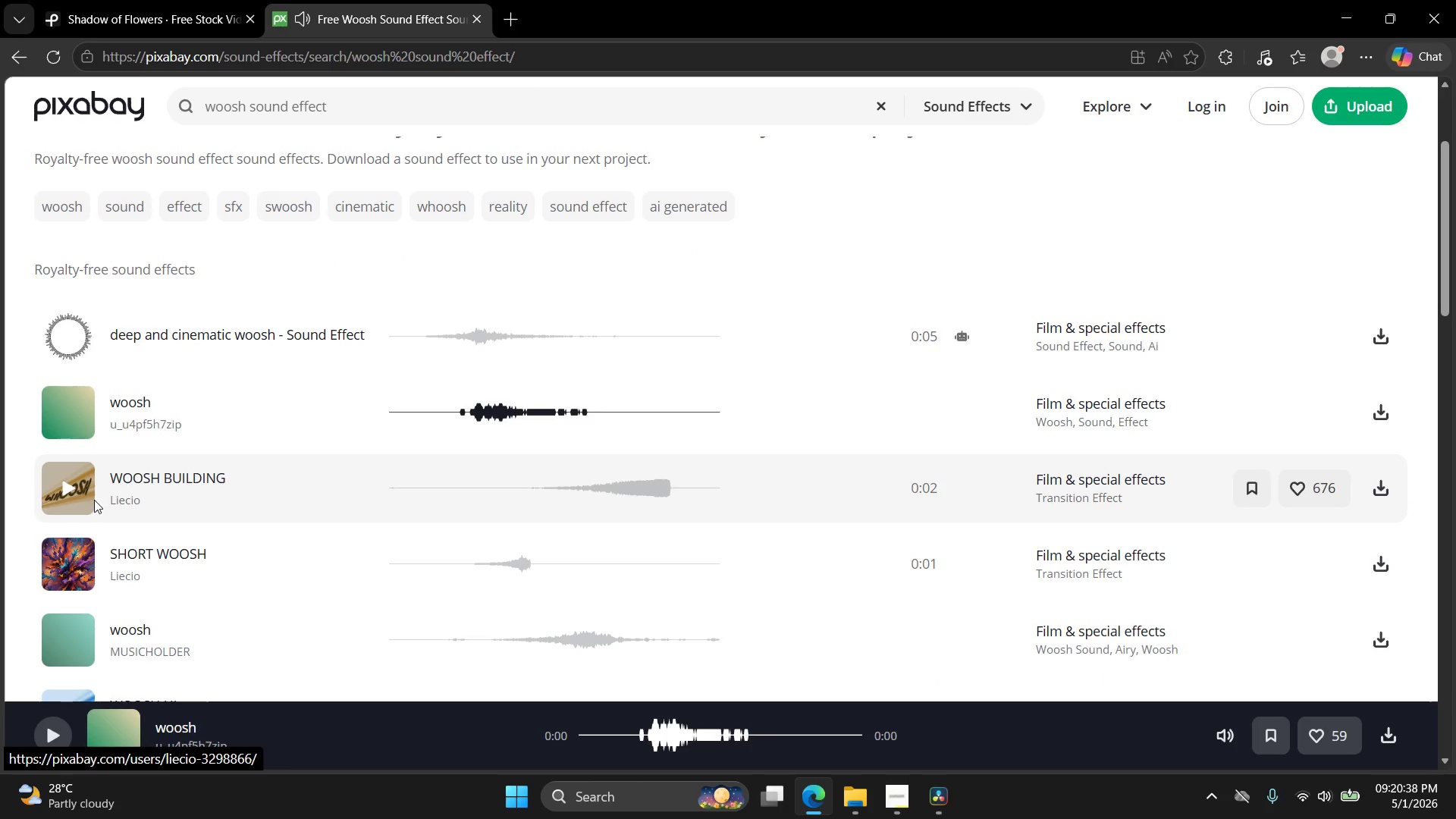 
left_click([90, 492])
 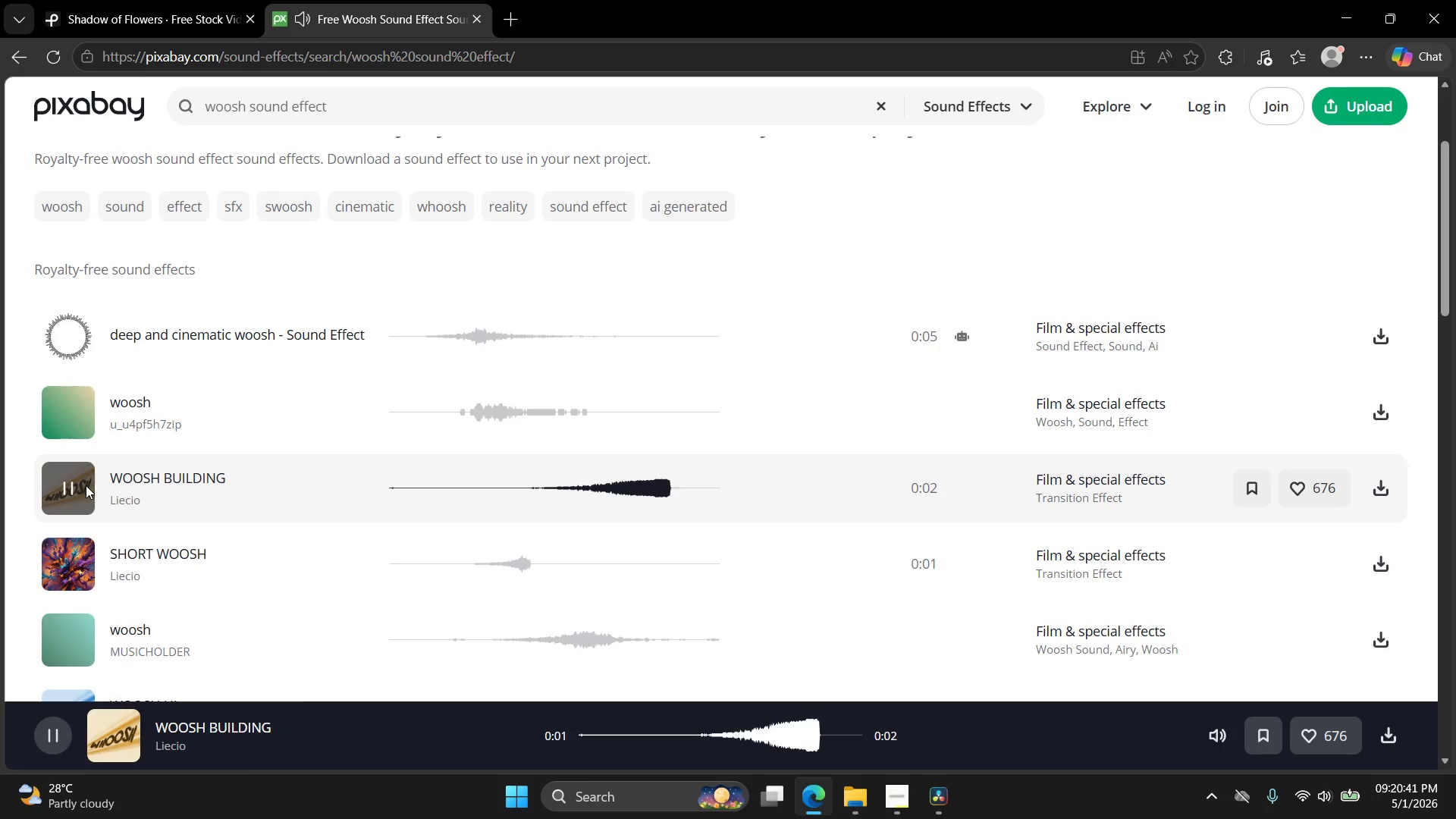 
left_click([80, 639])
 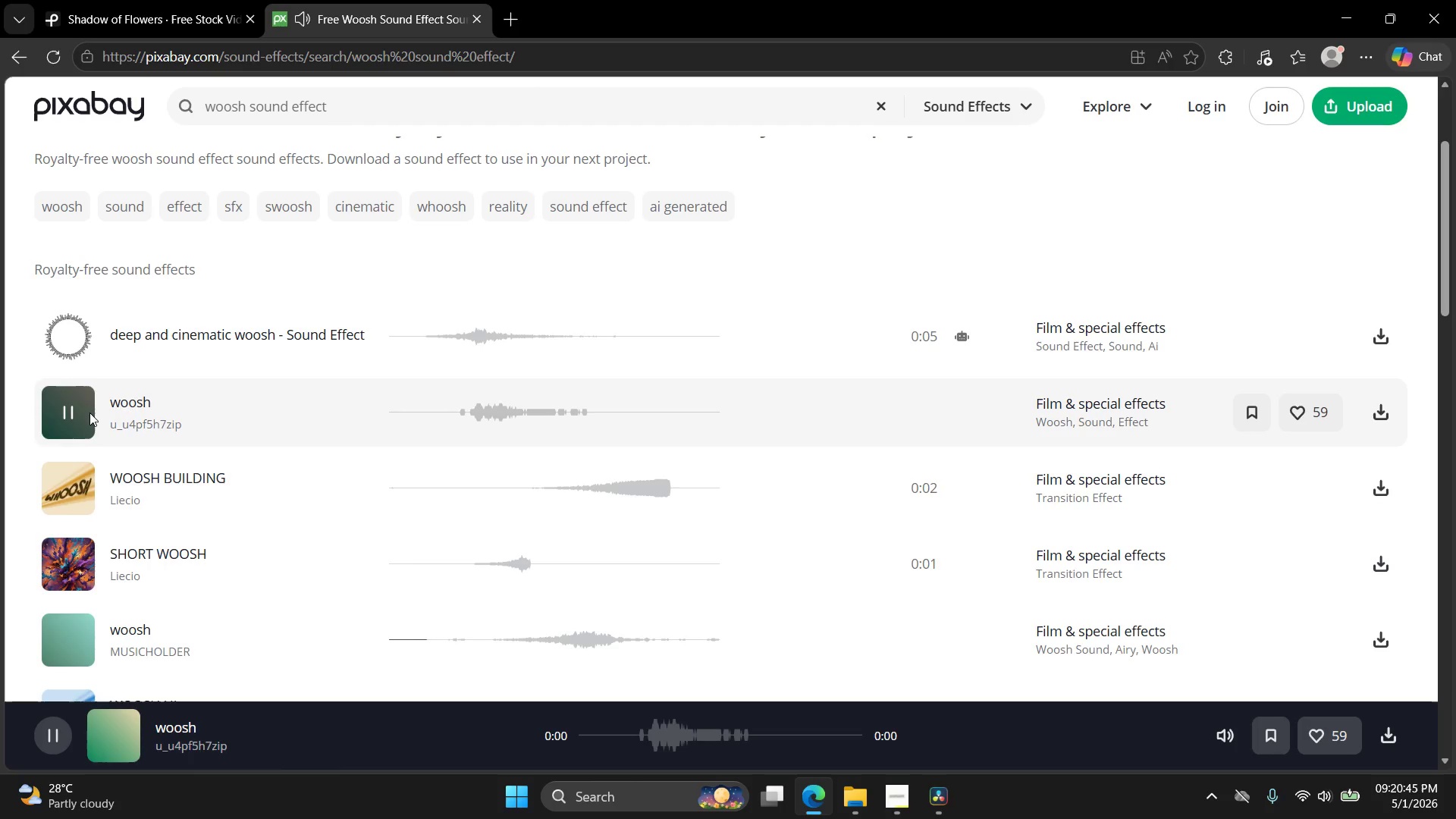 
scroll: coordinate [93, 416], scroll_direction: down, amount: 4.0
 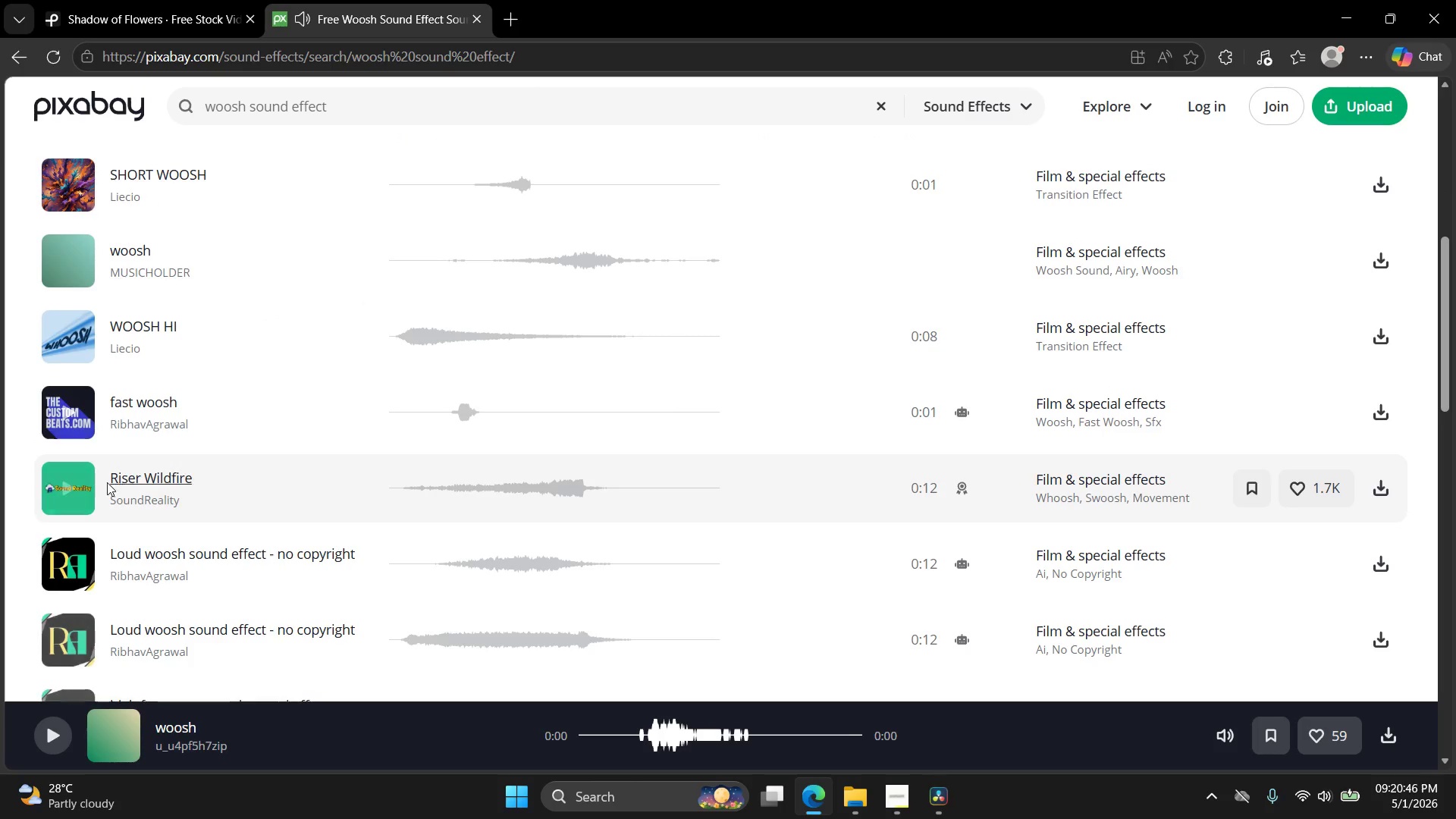 
left_click([70, 483])
 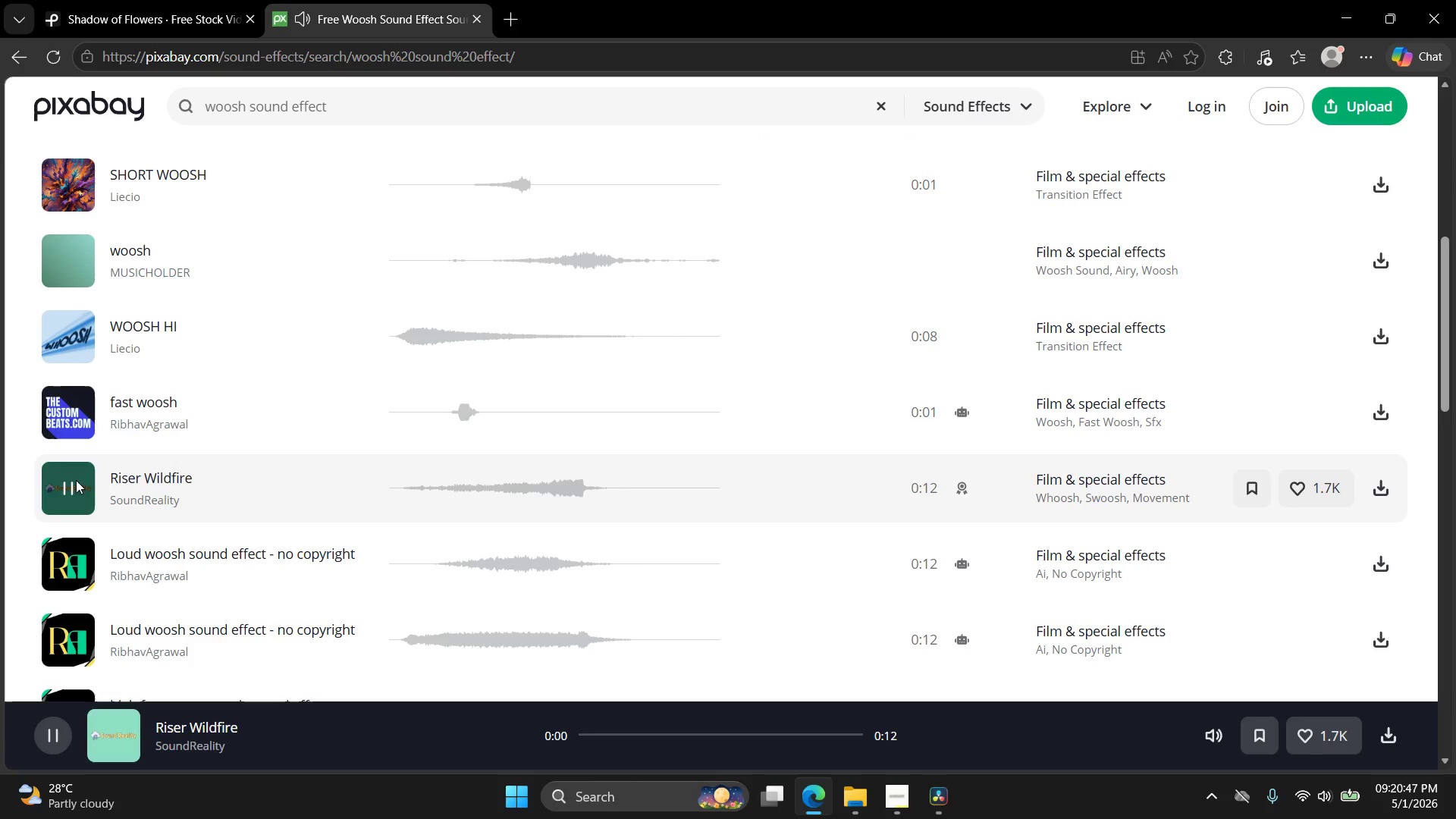 
mouse_move([80, 435])
 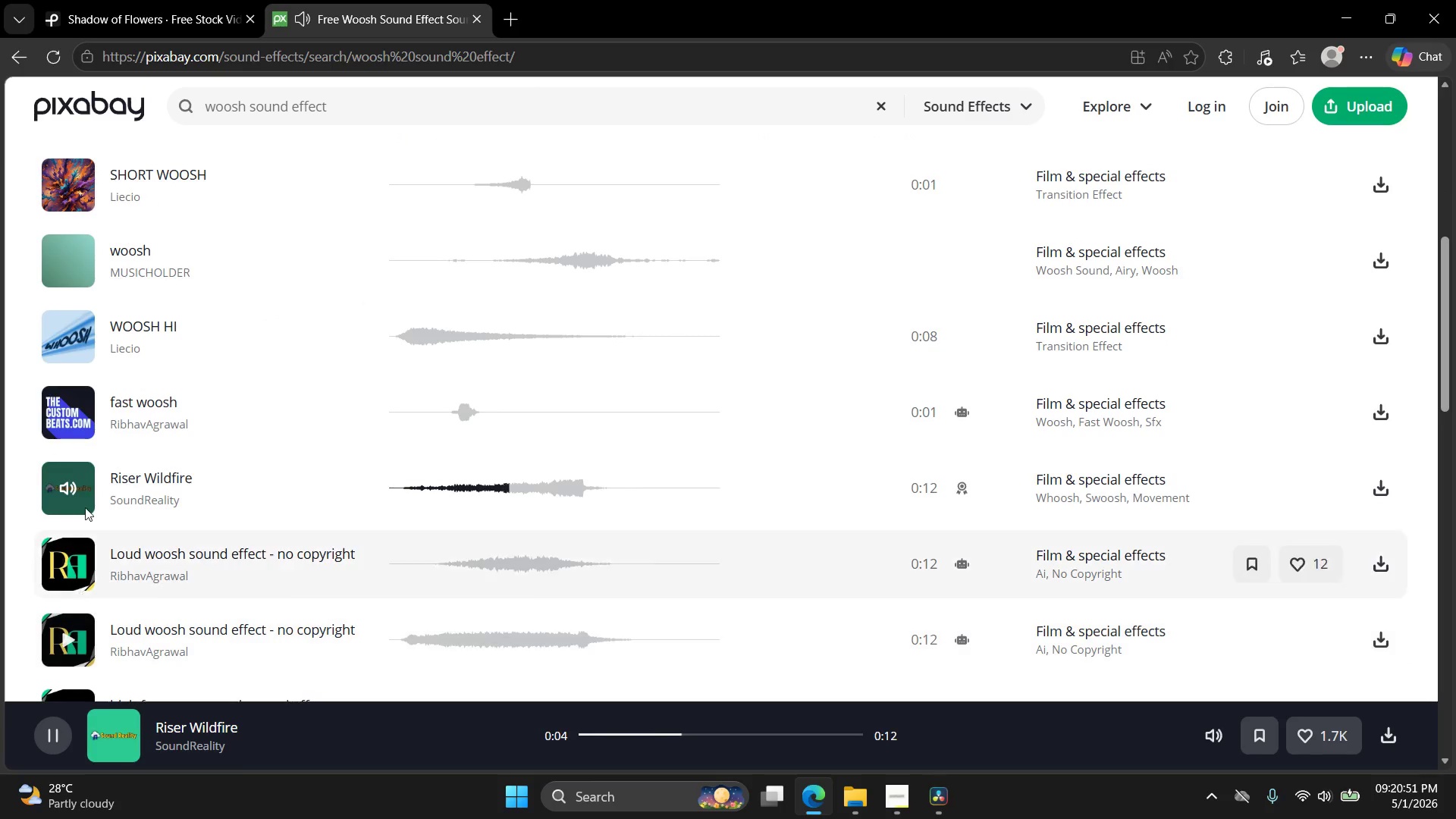 
scroll: coordinate [133, 388], scroll_direction: up, amount: 2.0
 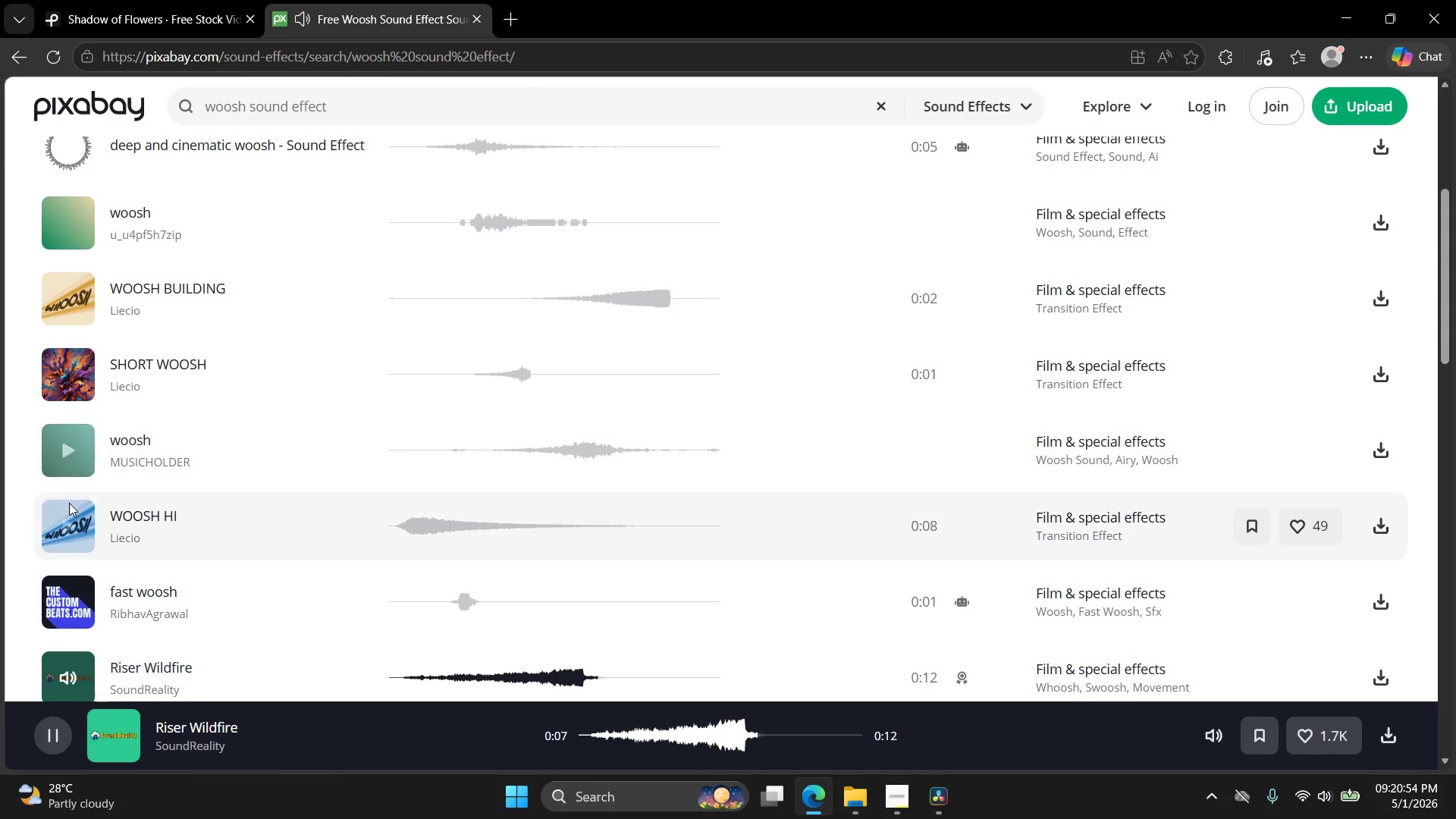 
left_click([69, 507])
 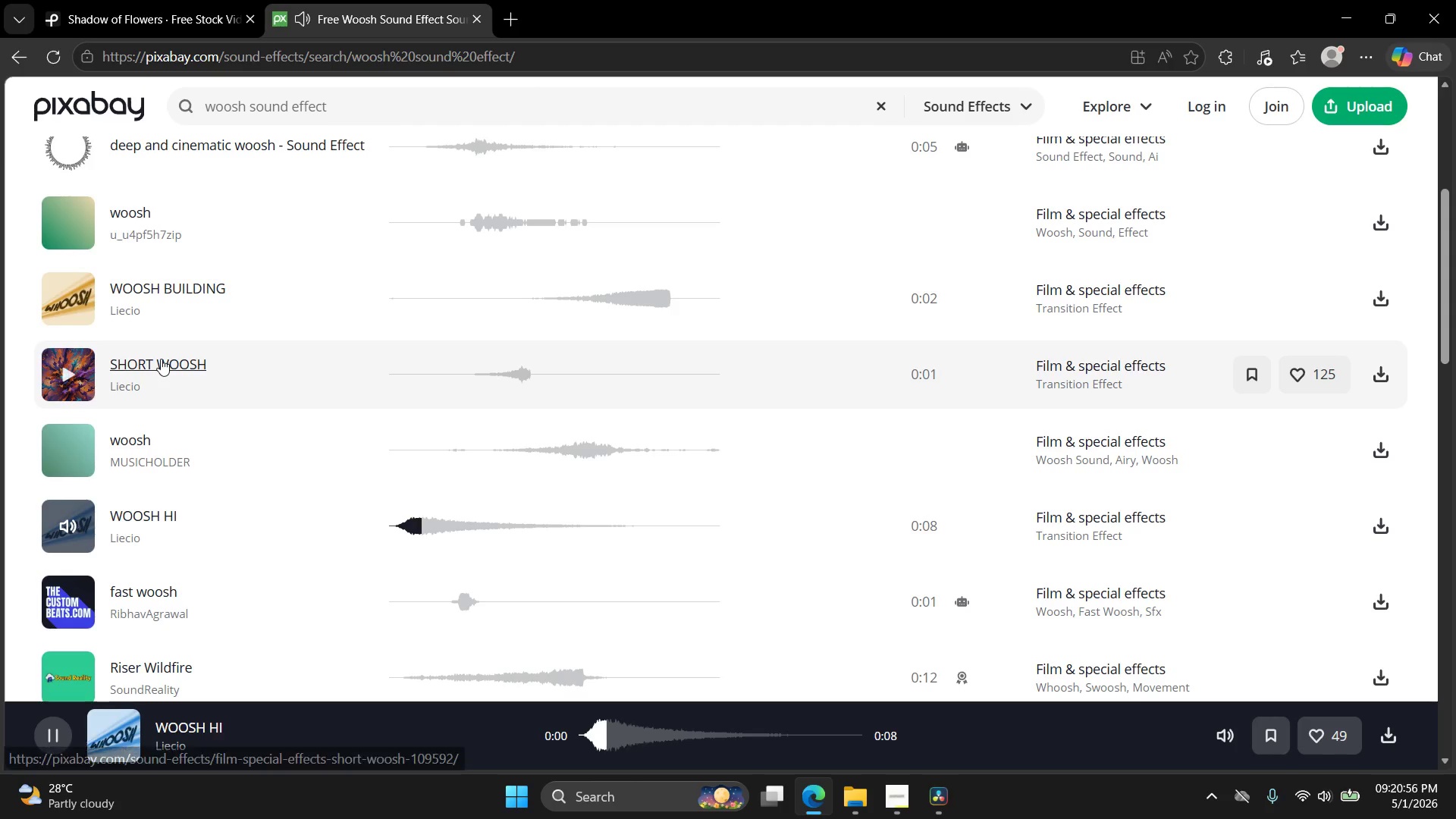 
scroll: coordinate [164, 359], scroll_direction: up, amount: 3.0
 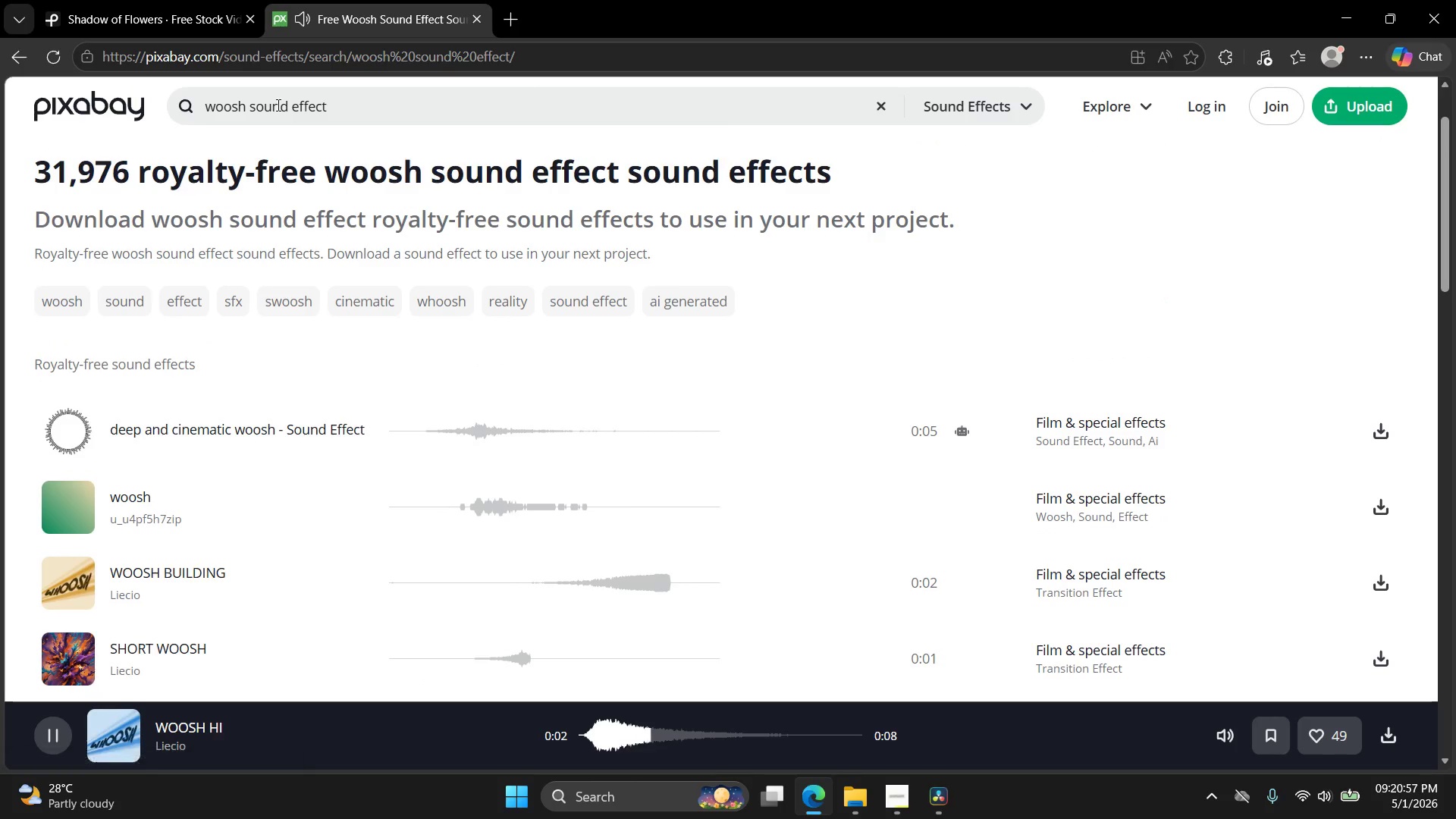 
double_click([276, 105])
 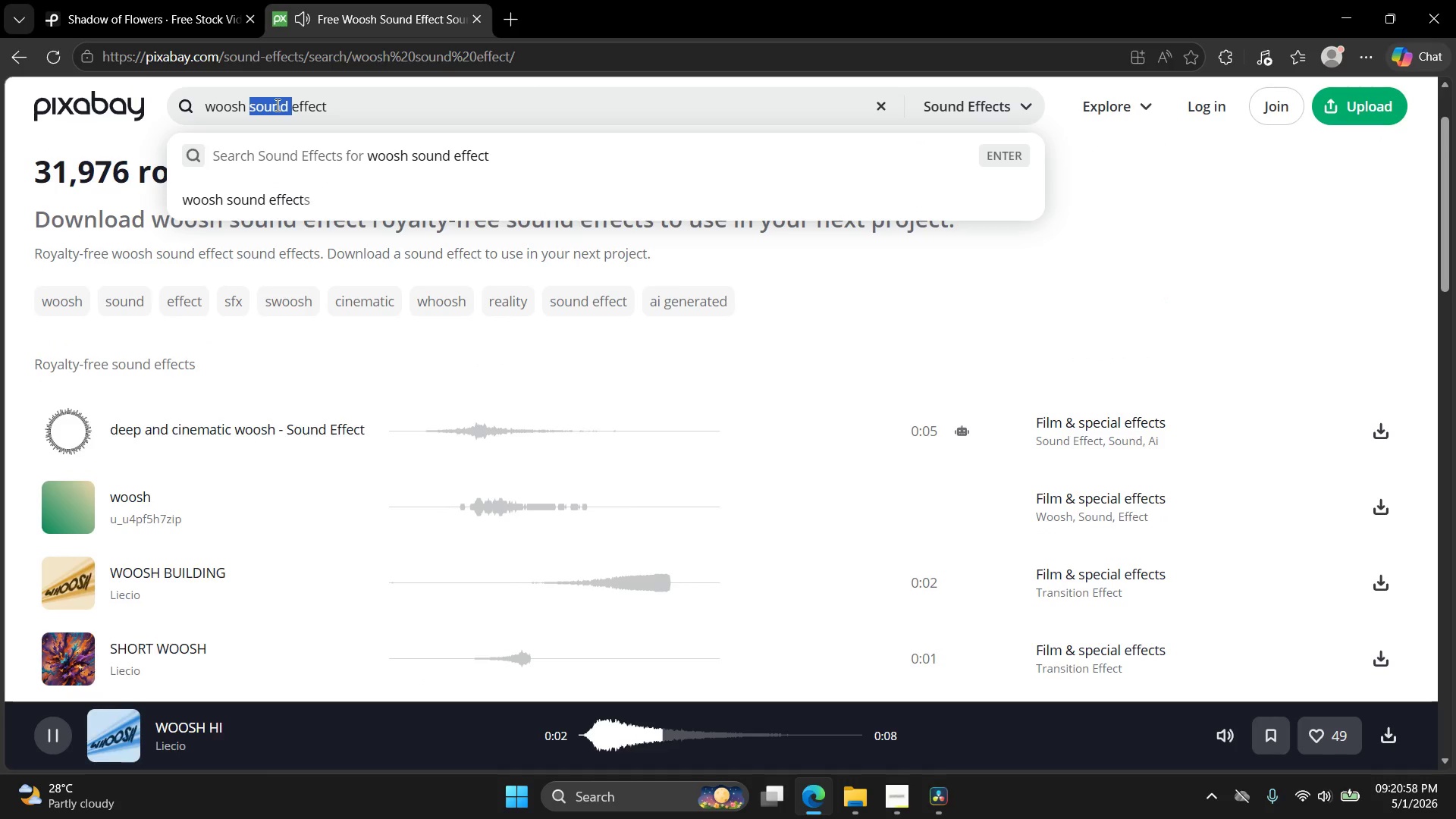 
triple_click([276, 105])
 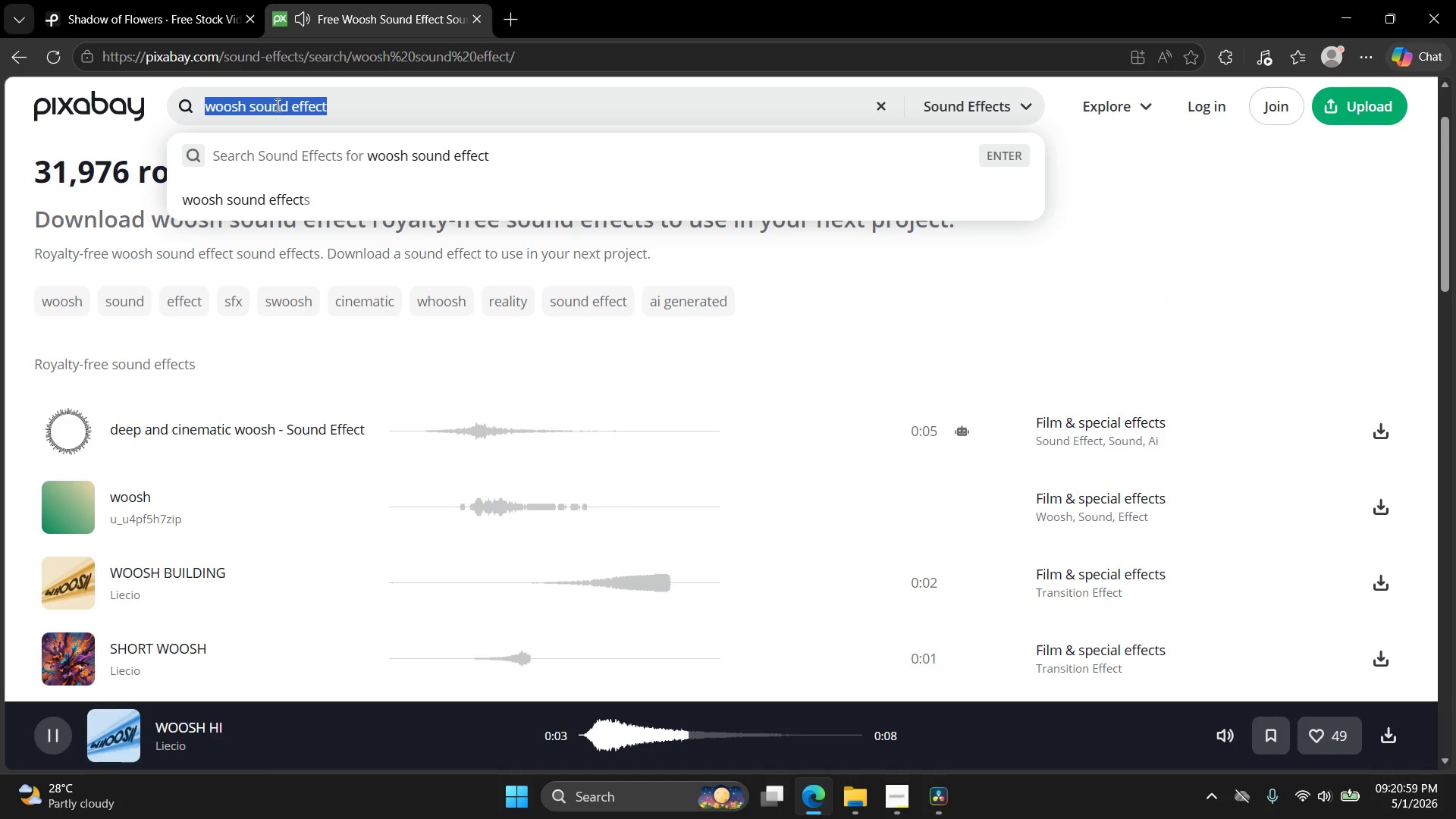 
type(slow woosh)
 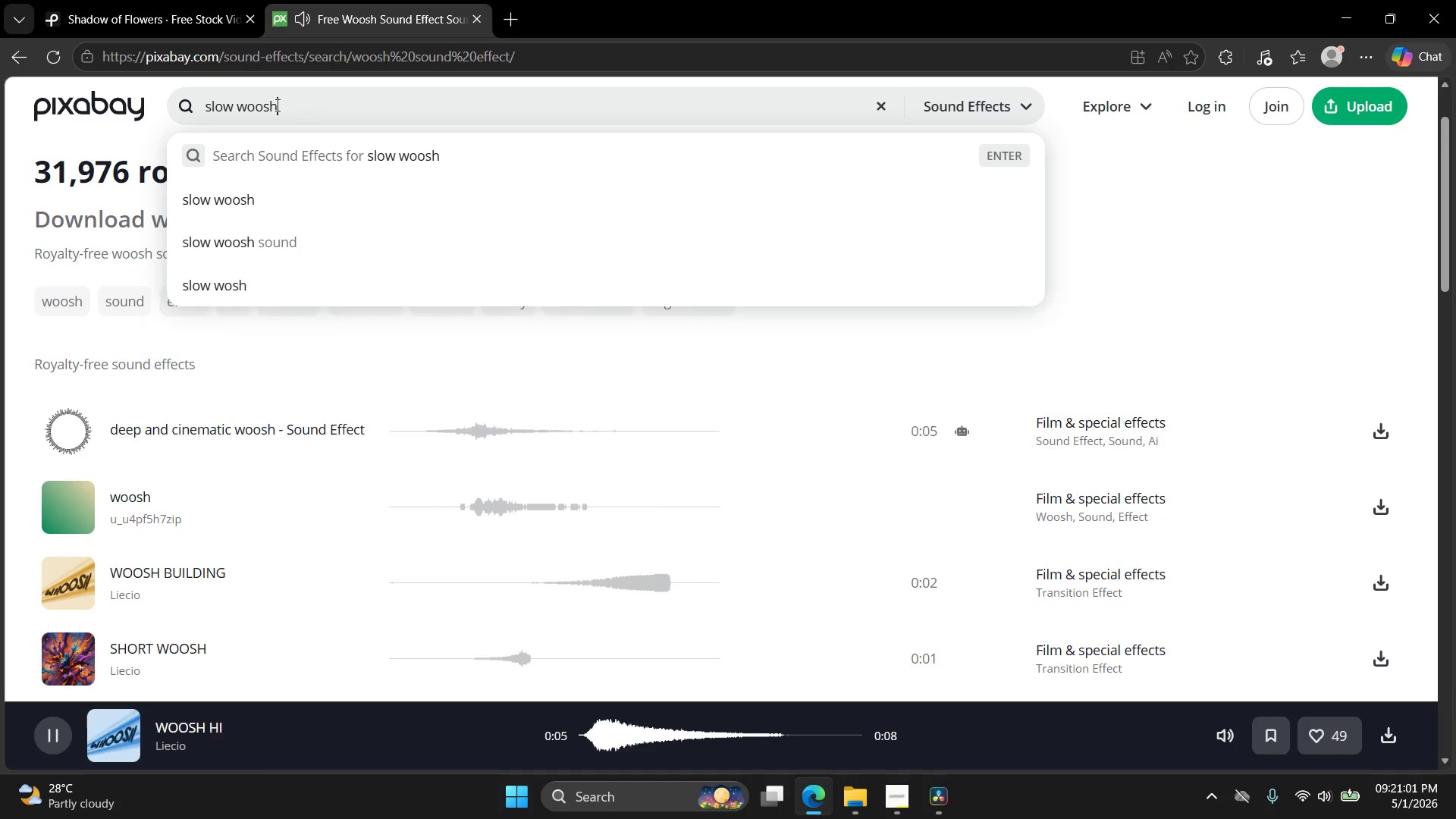 
key(Enter)
 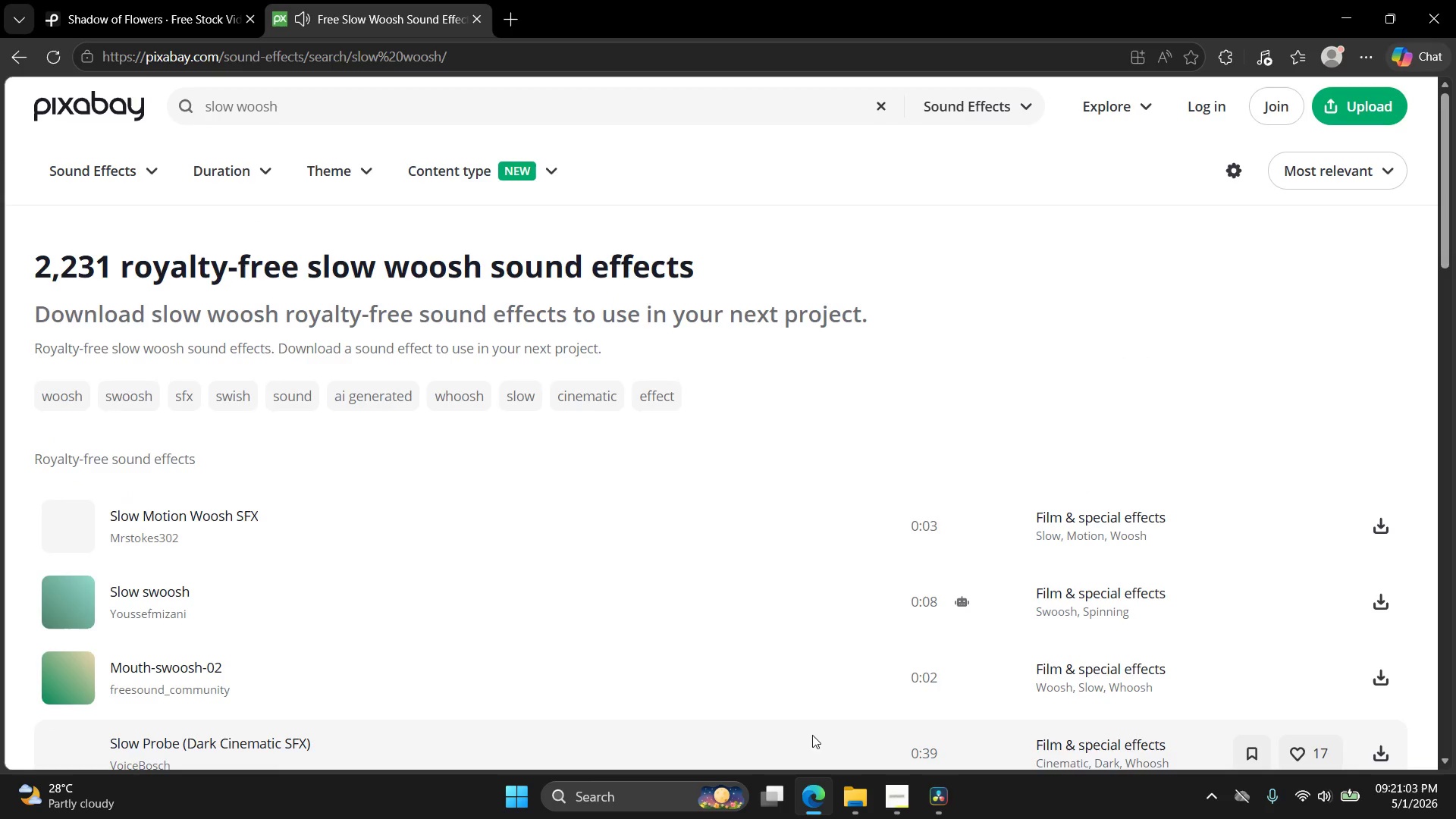 
left_click([892, 791])
 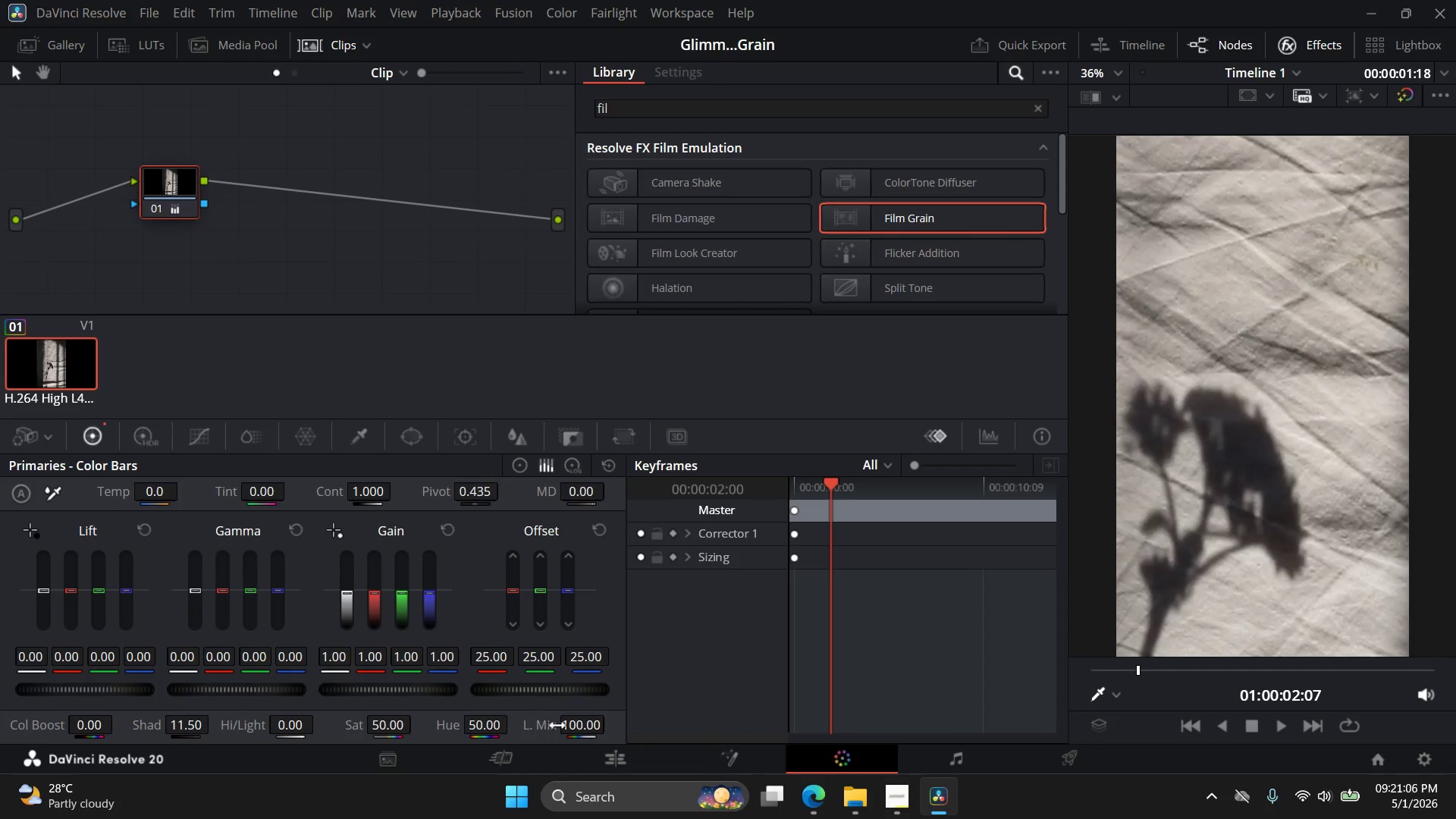 
left_click([622, 760])
 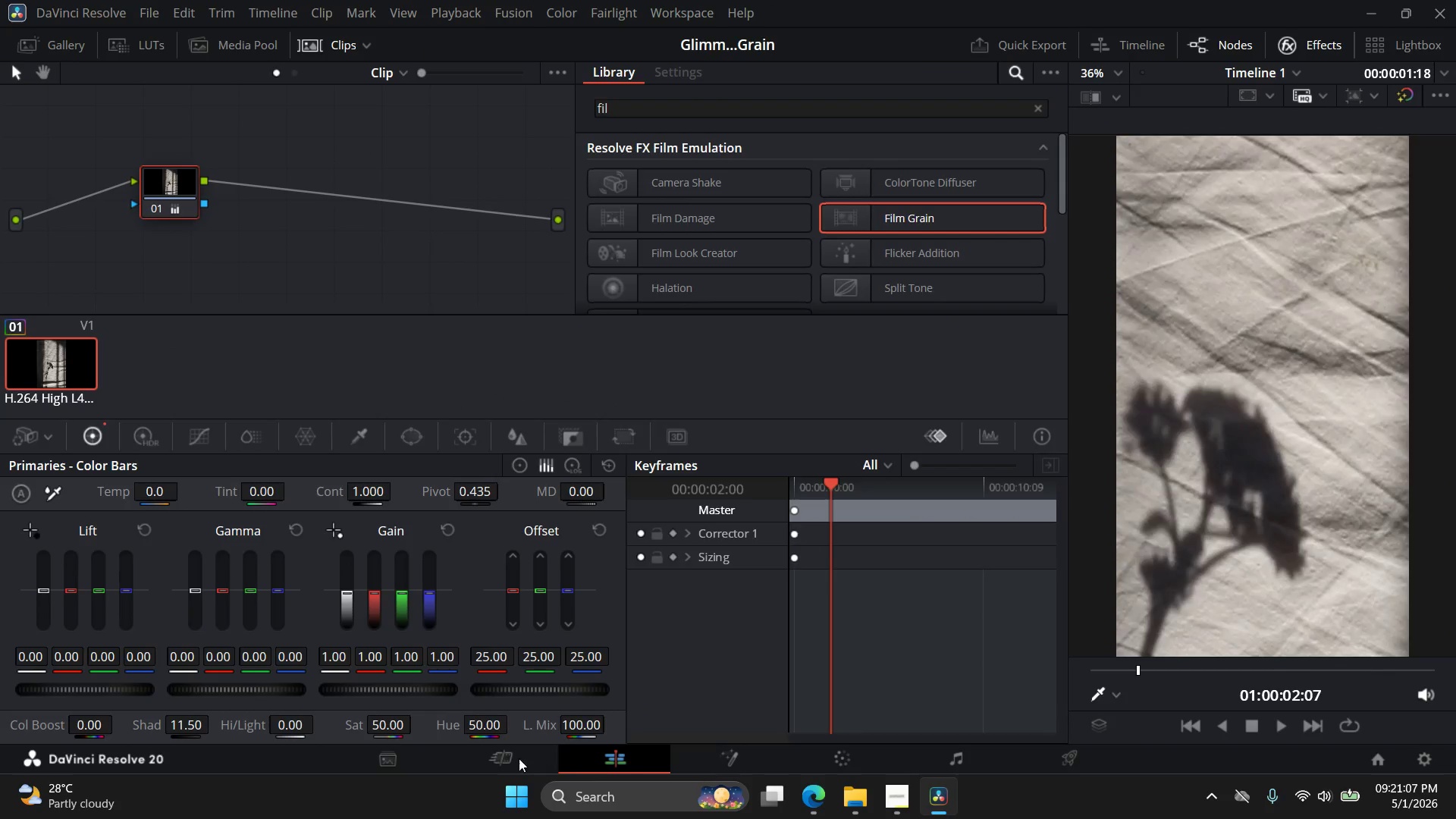 
left_click([501, 758])
 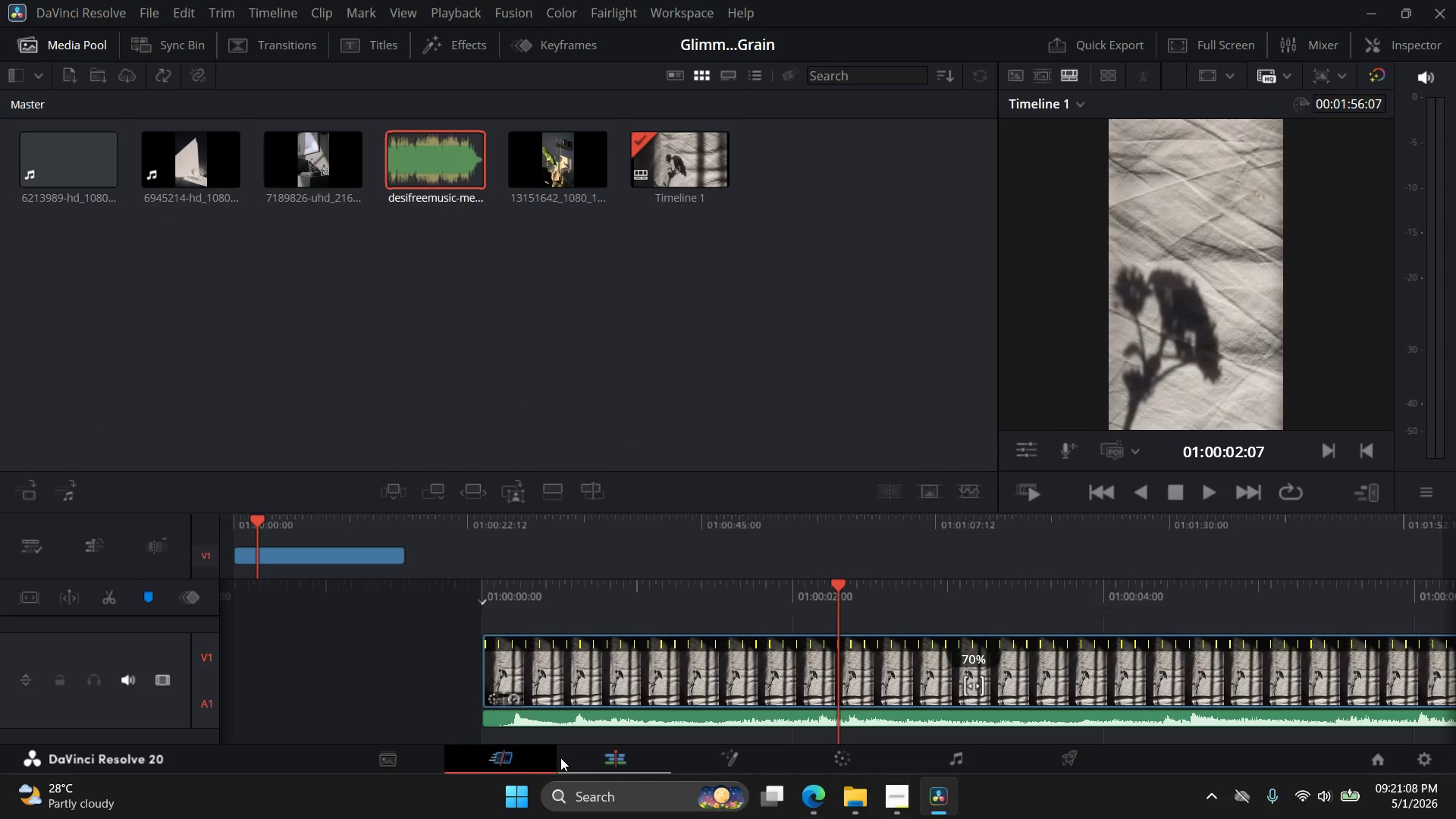 
left_click([566, 758])
 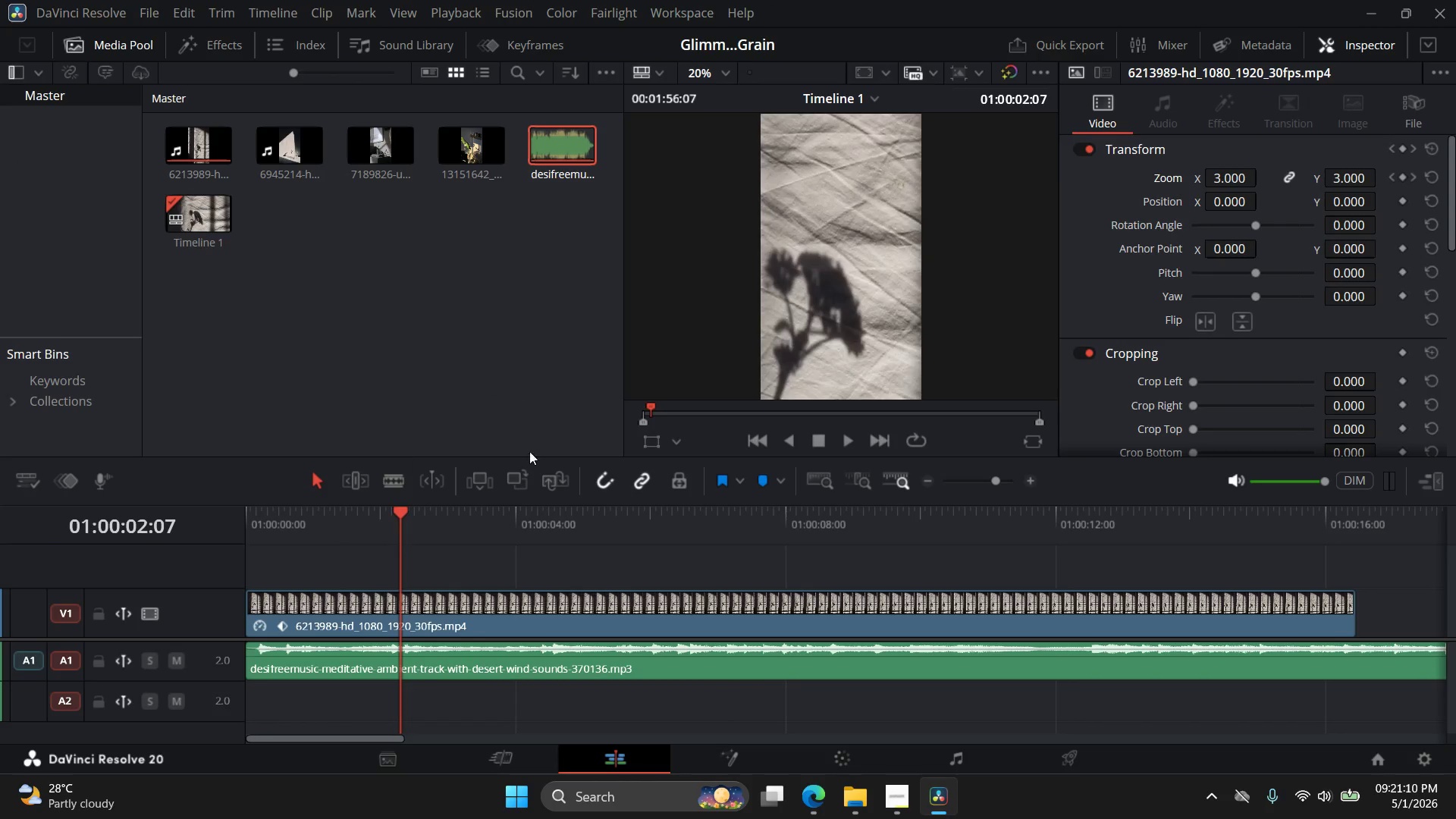 
left_click([843, 441])
 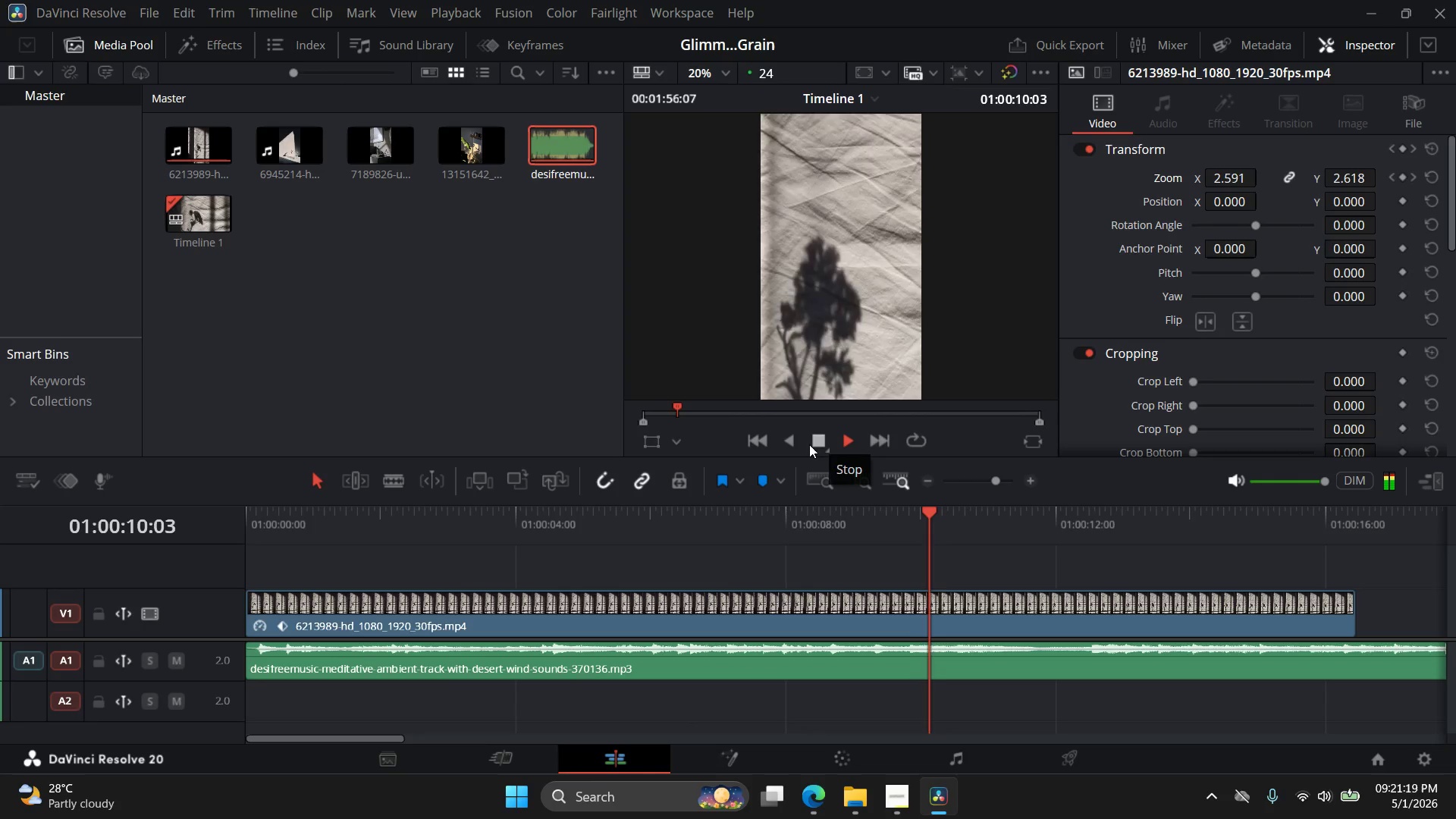 
wait(13.06)
 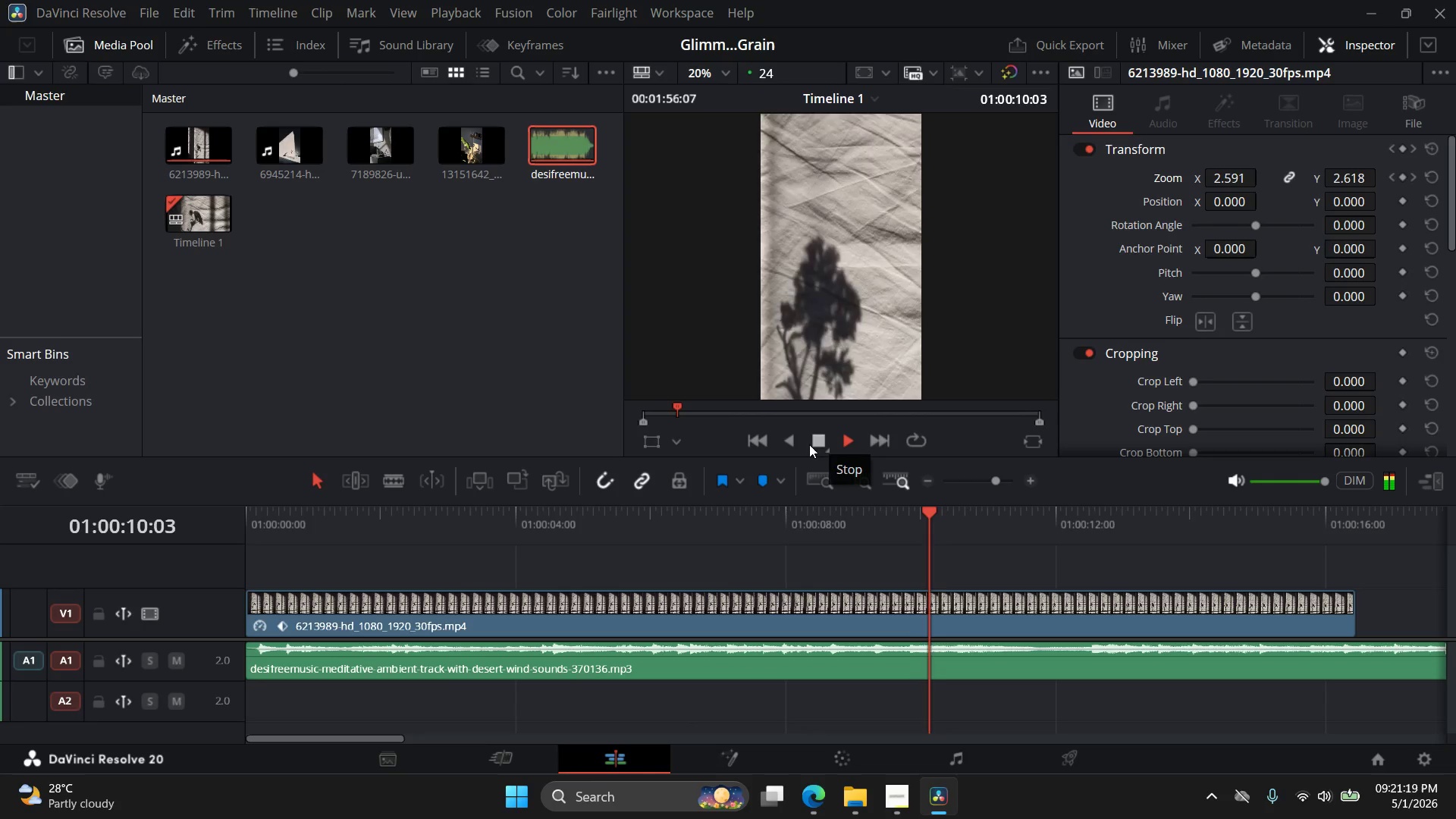 
left_click_drag(start_coordinate=[248, 661], to_coordinate=[551, 670])
 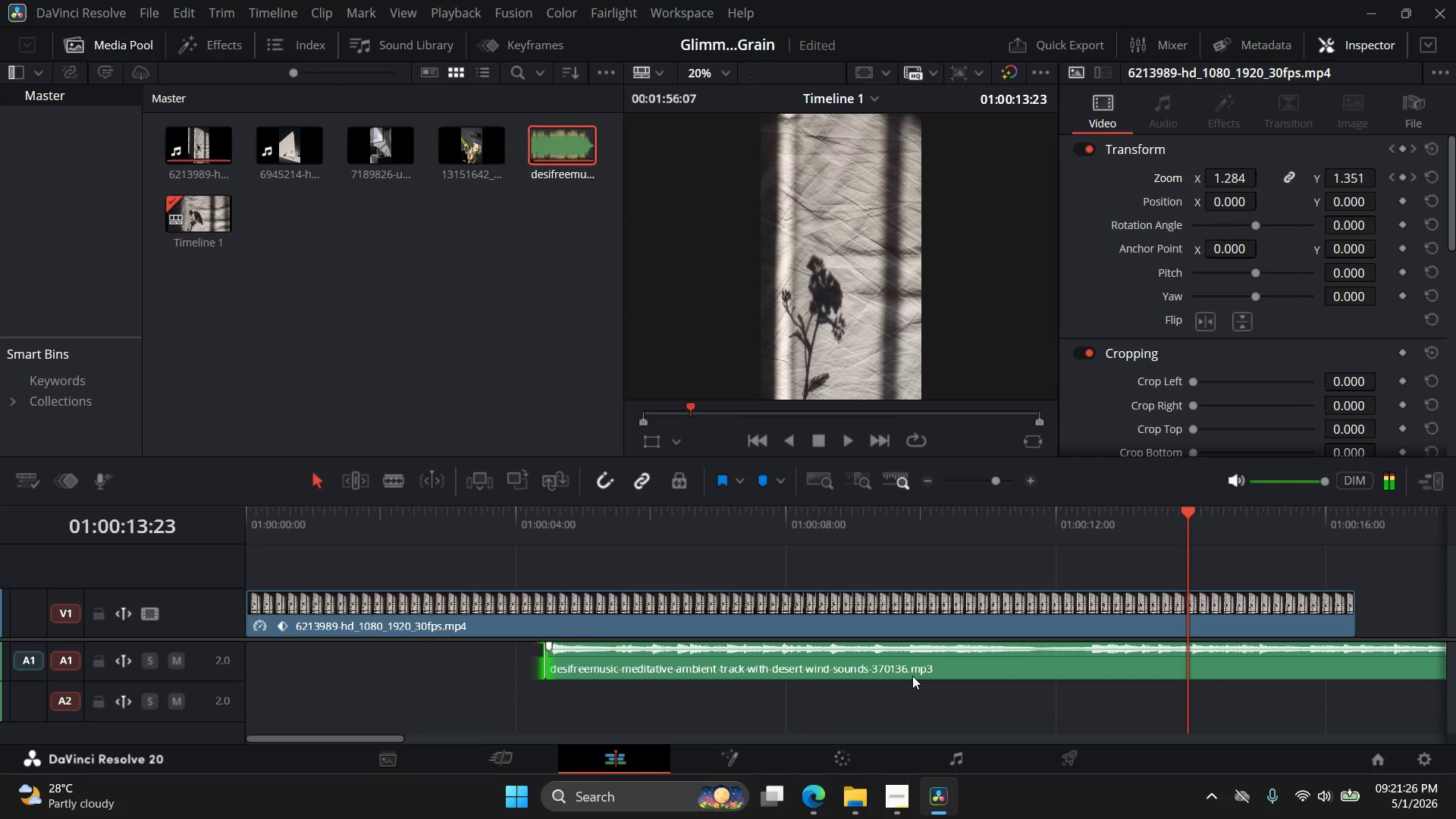 
left_click_drag(start_coordinate=[912, 673], to_coordinate=[590, 668])
 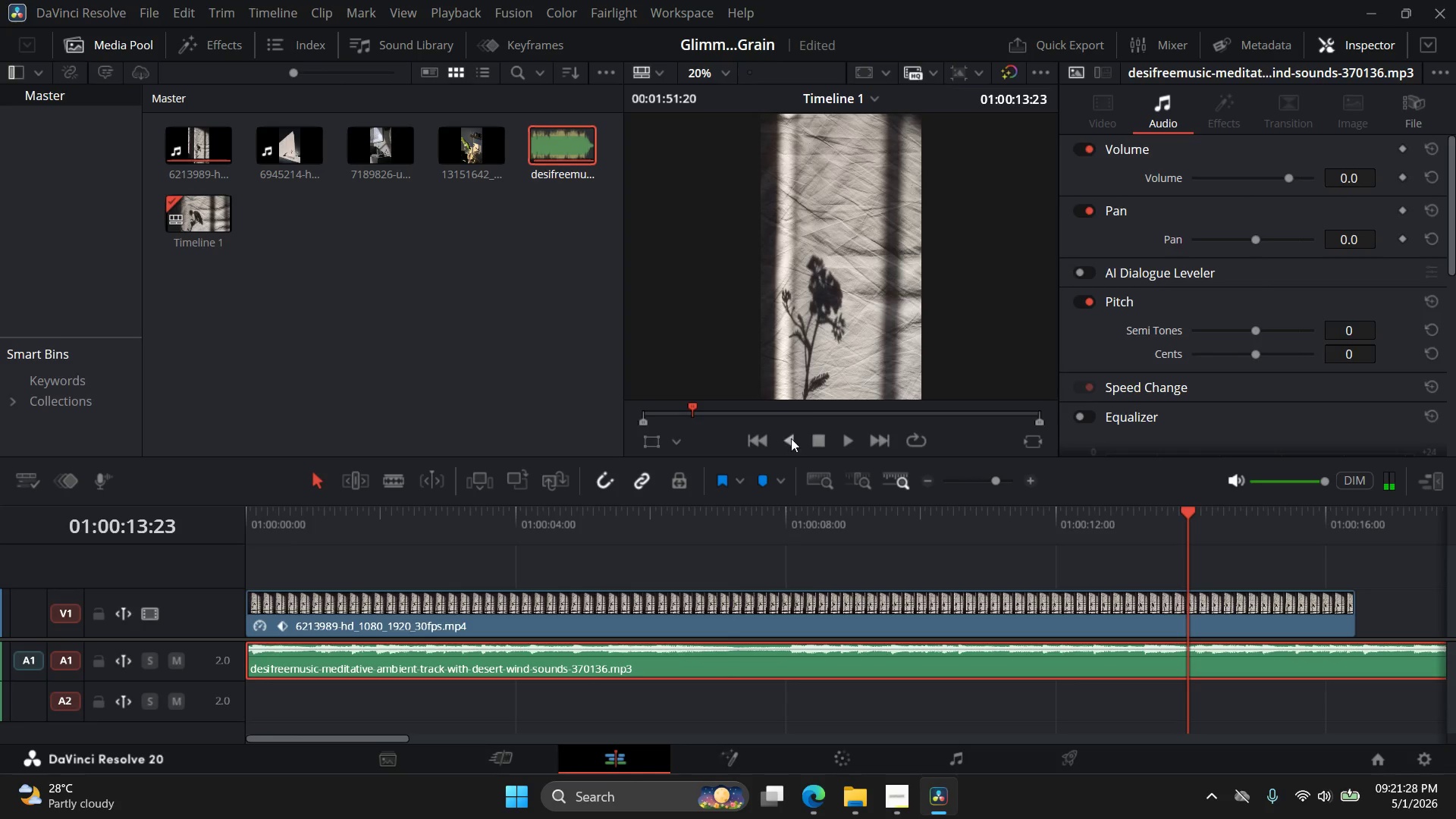 
left_click([790, 438])
 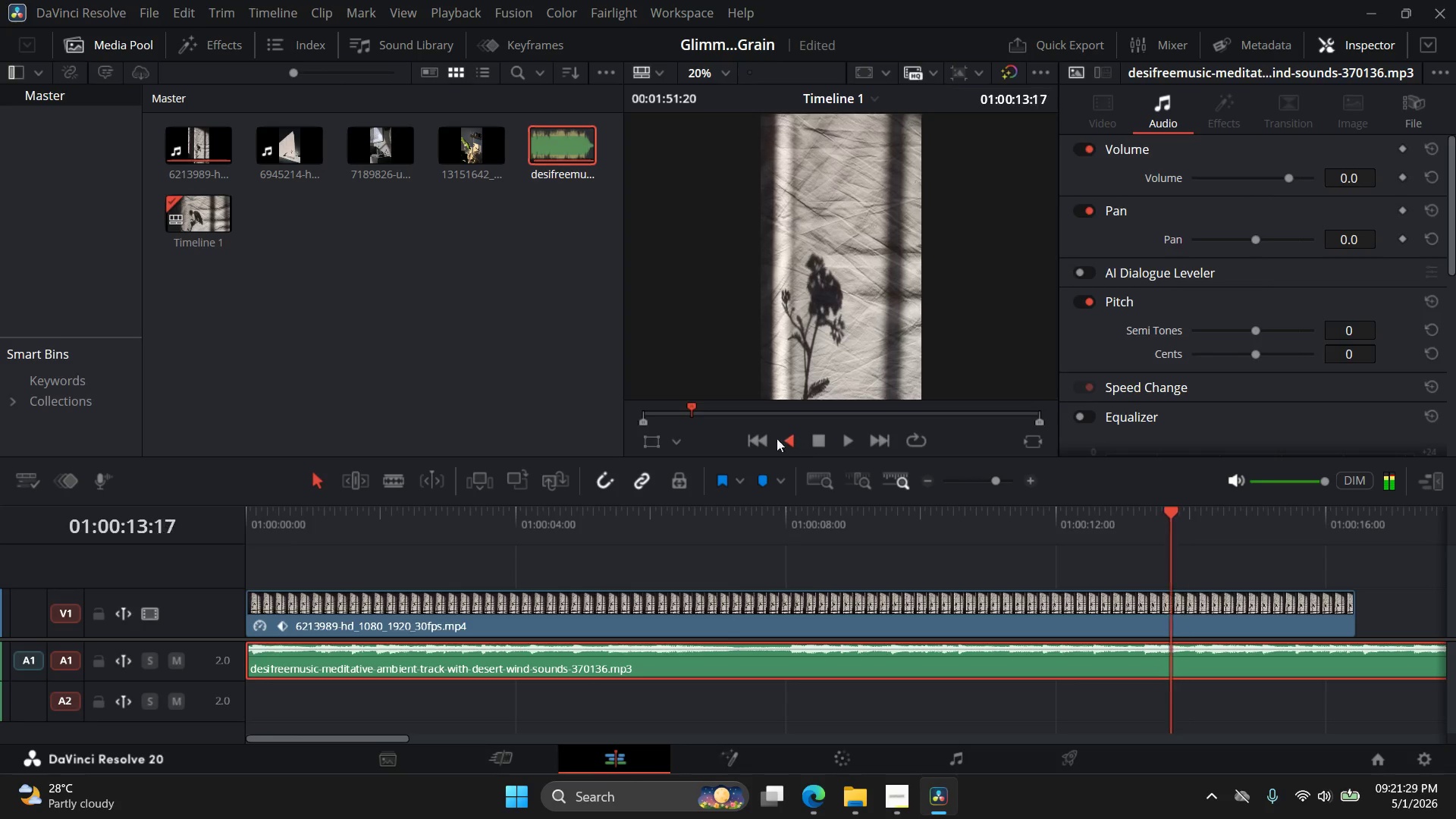 
left_click([771, 438])
 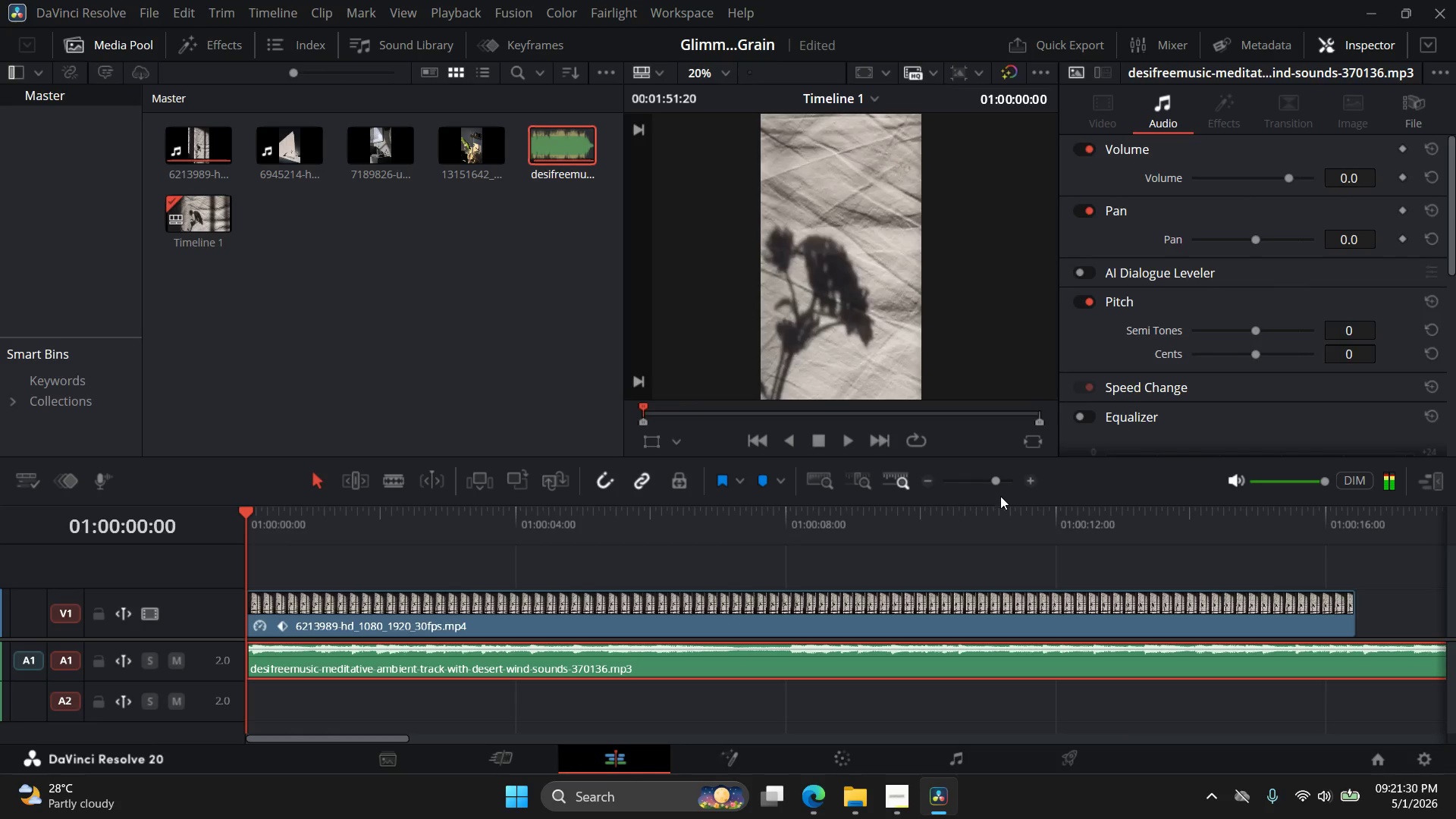 
left_click([843, 442])
 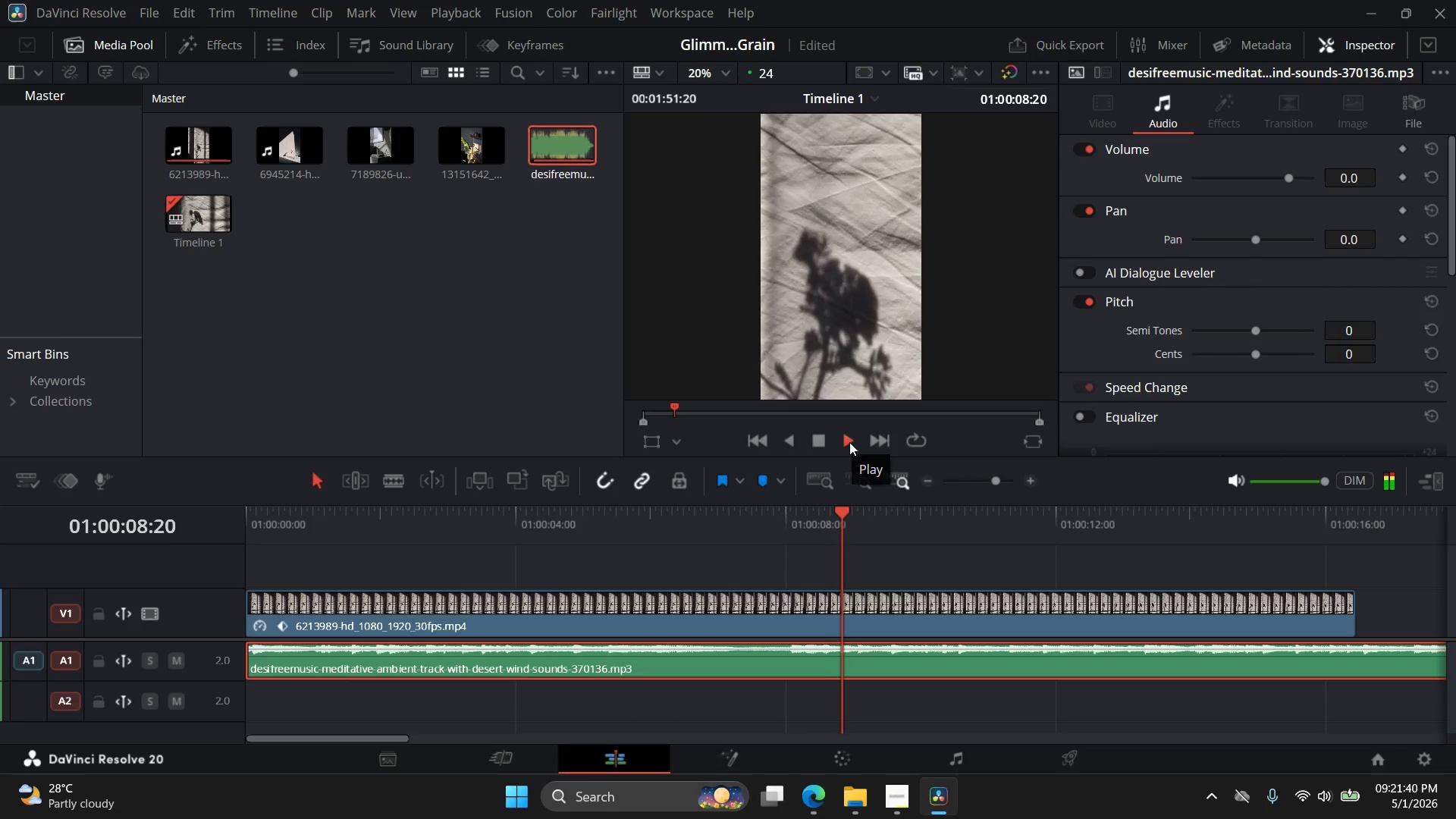 
wait(14.03)
 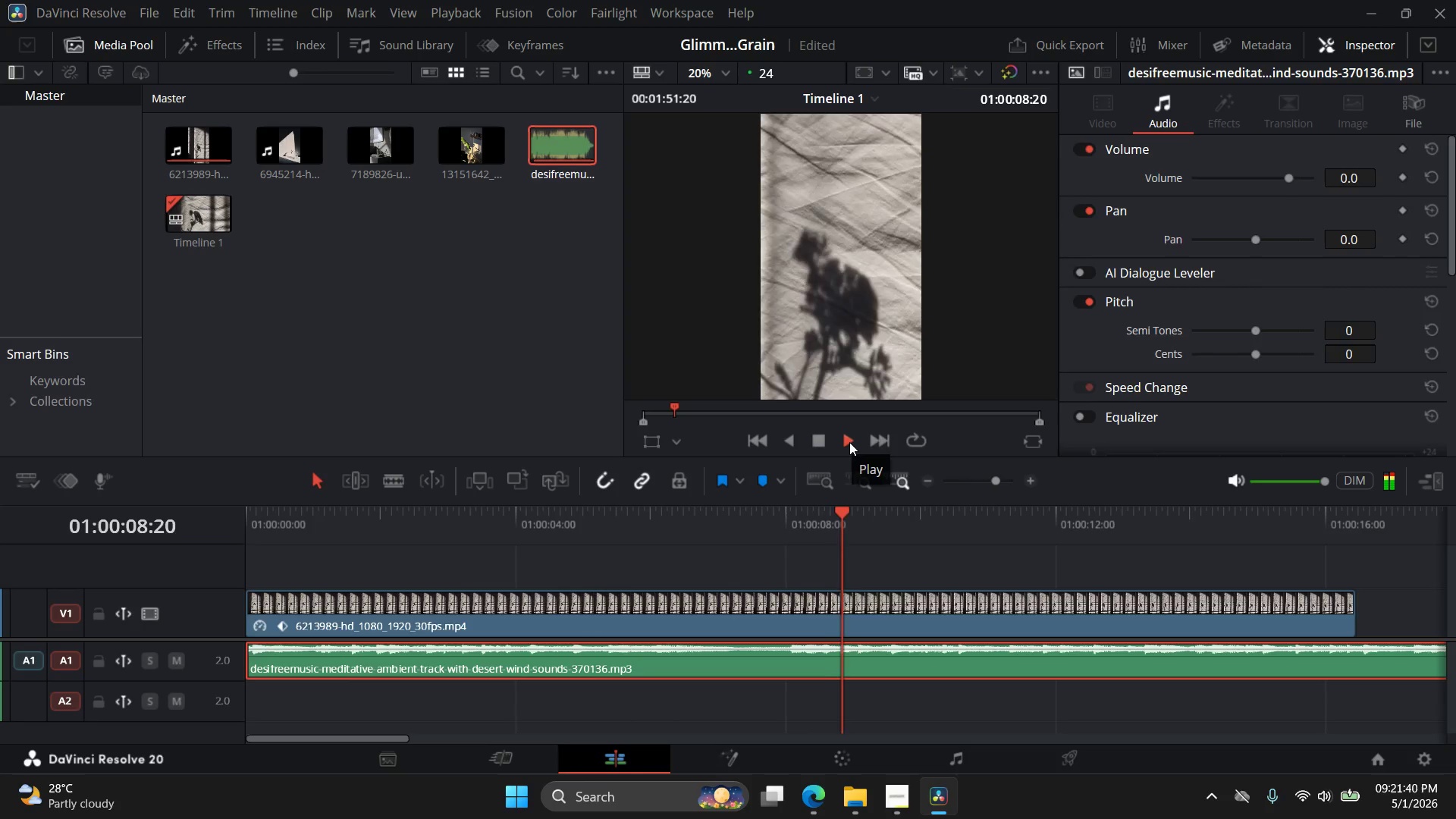 
left_click_drag(start_coordinate=[253, 661], to_coordinate=[293, 666])
 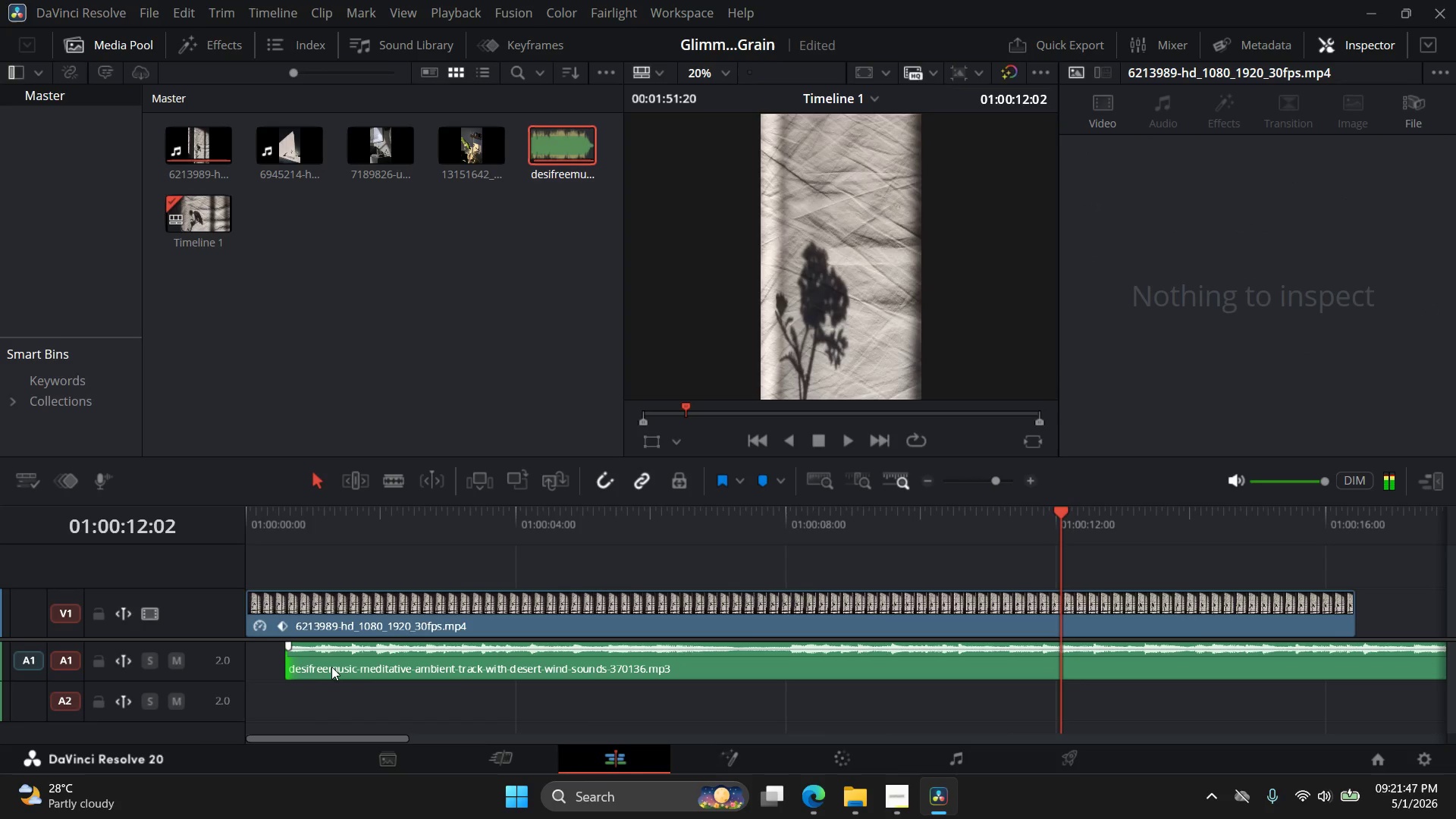 
left_click_drag(start_coordinate=[331, 667], to_coordinate=[281, 667])
 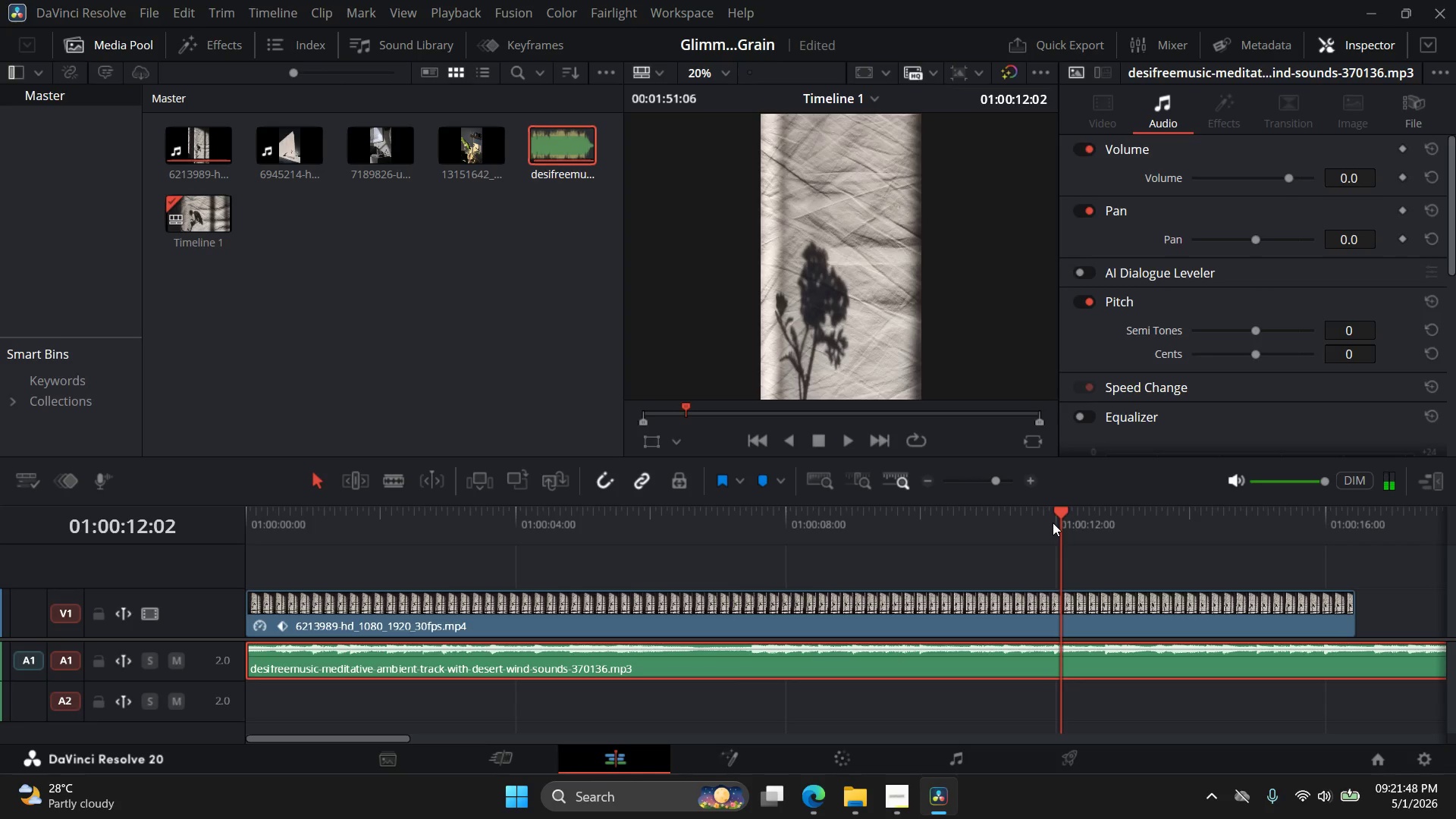 
left_click_drag(start_coordinate=[1061, 513], to_coordinate=[249, 544])
 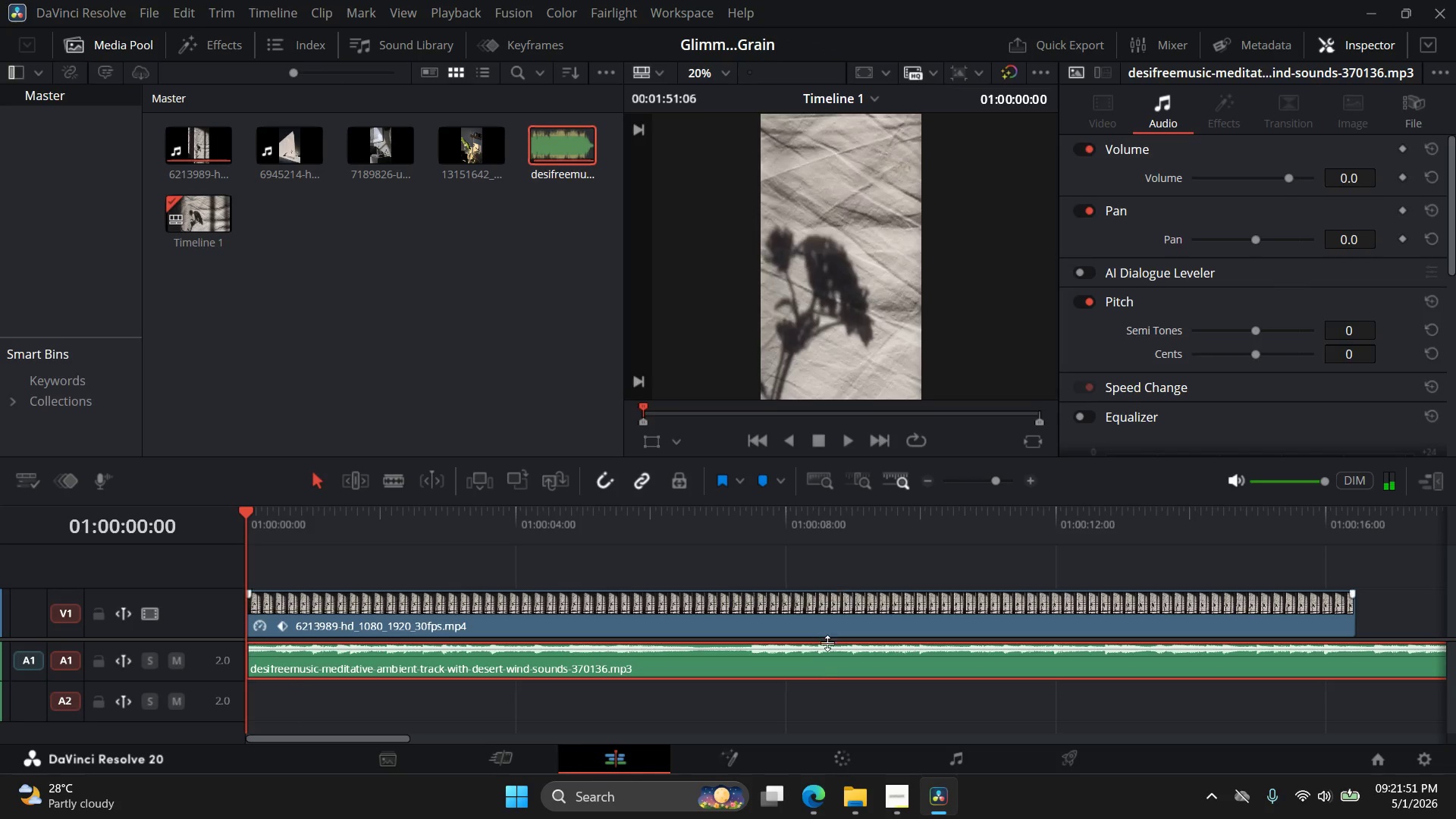 
key(Control+Z)
 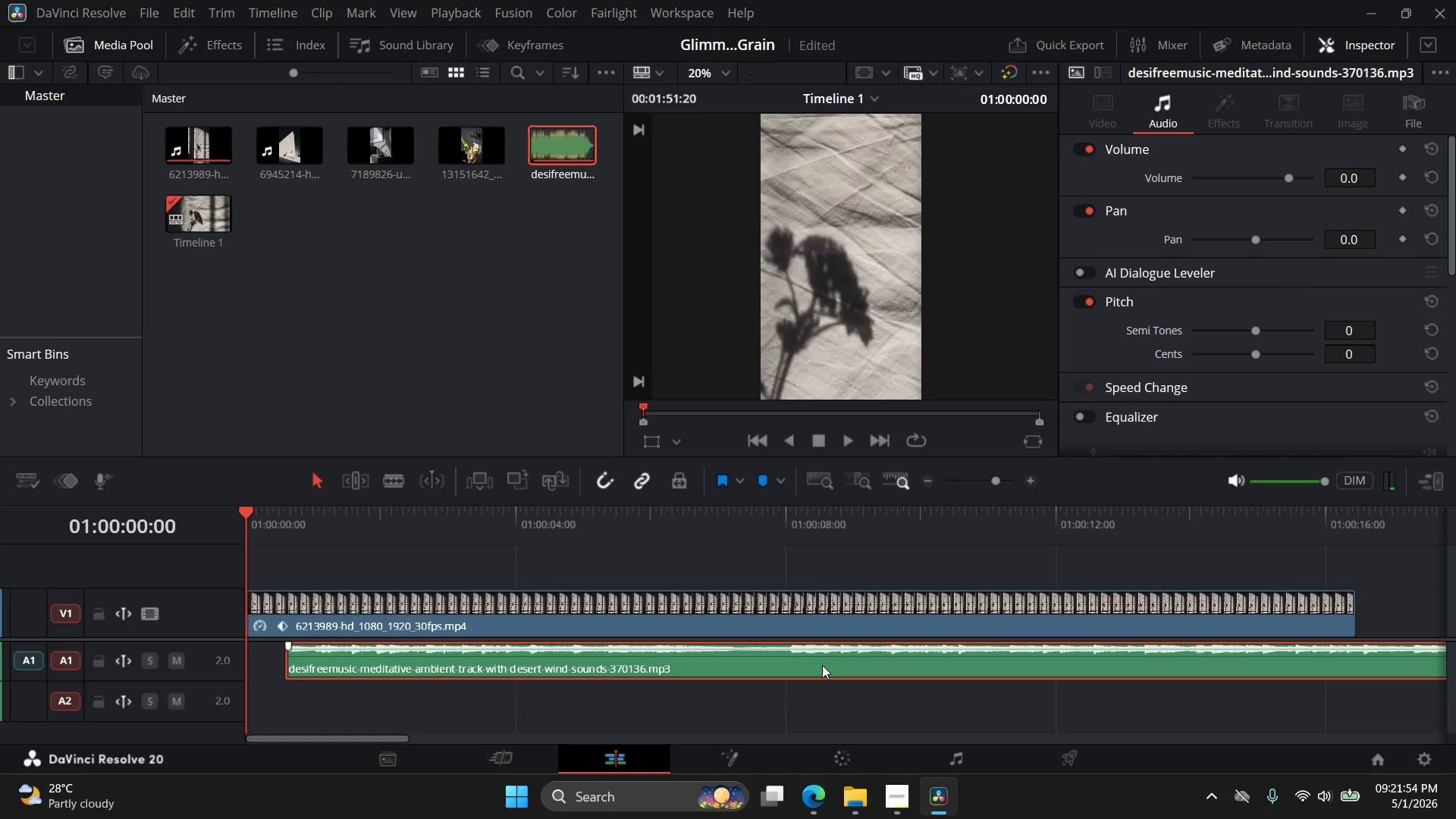 
key(Control+Z)
 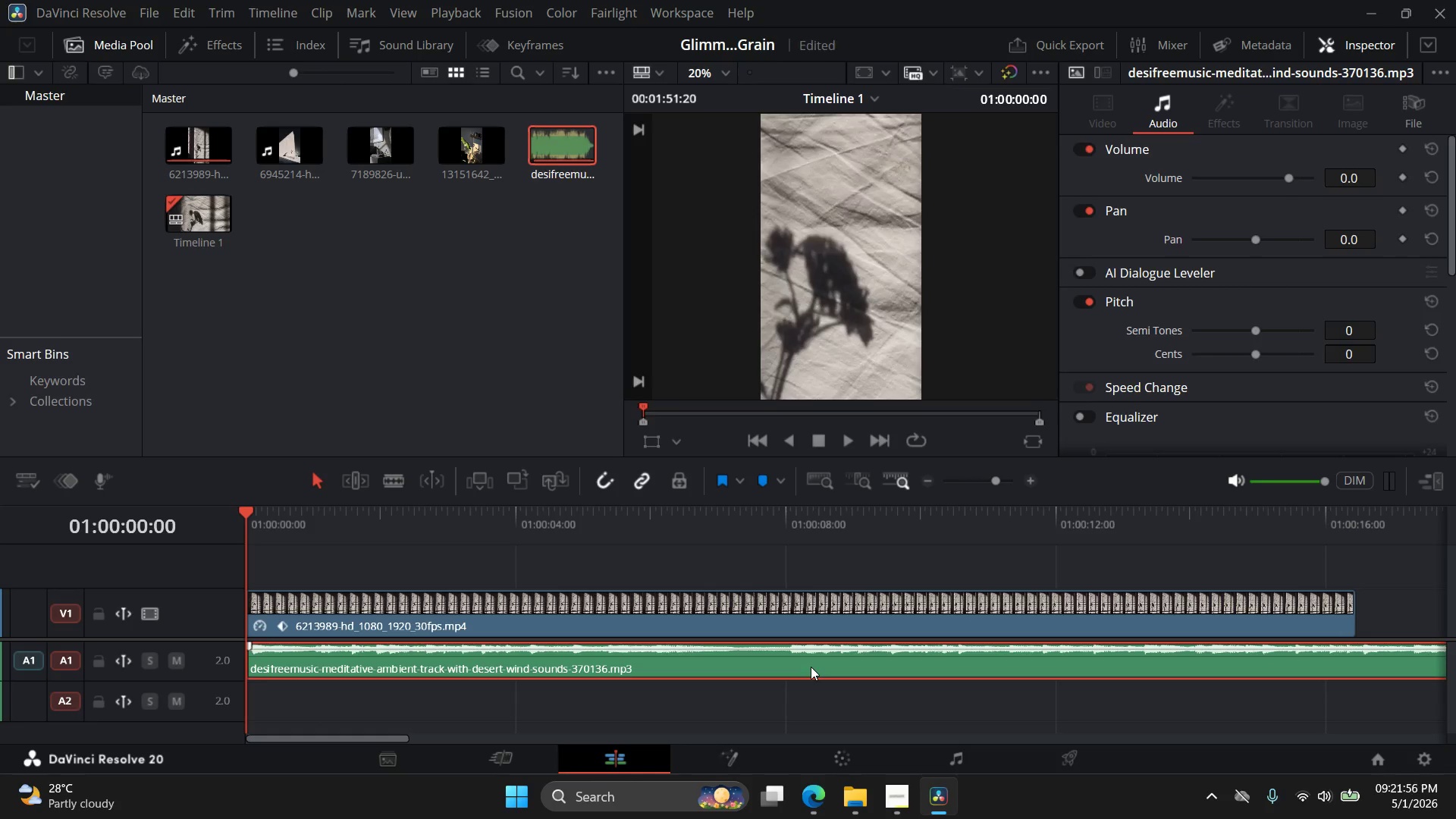 
left_click_drag(start_coordinate=[811, 667], to_coordinate=[841, 670])
 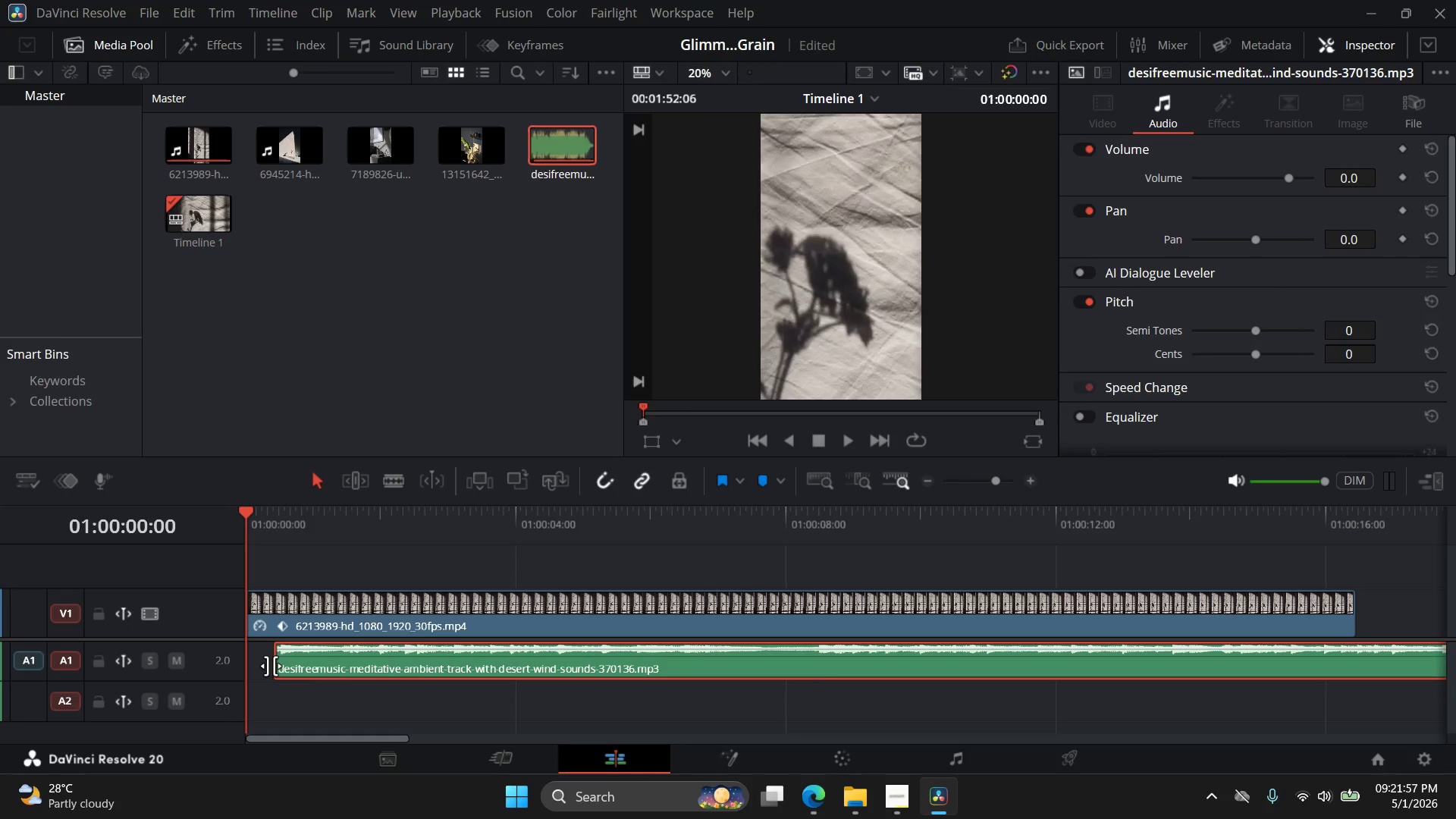 
left_click_drag(start_coordinate=[271, 666], to_coordinate=[229, 663])
 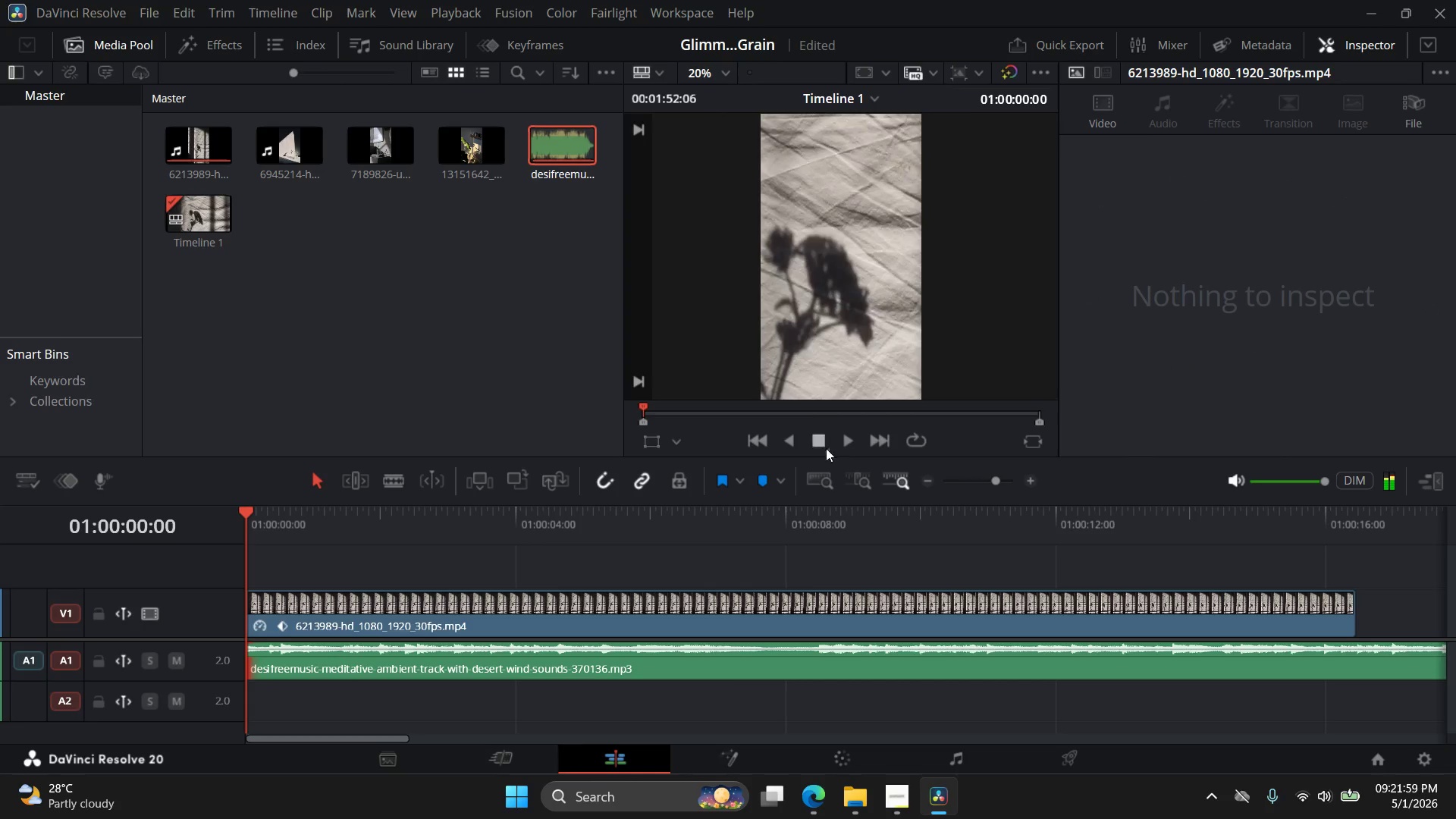 
left_click([838, 442])
 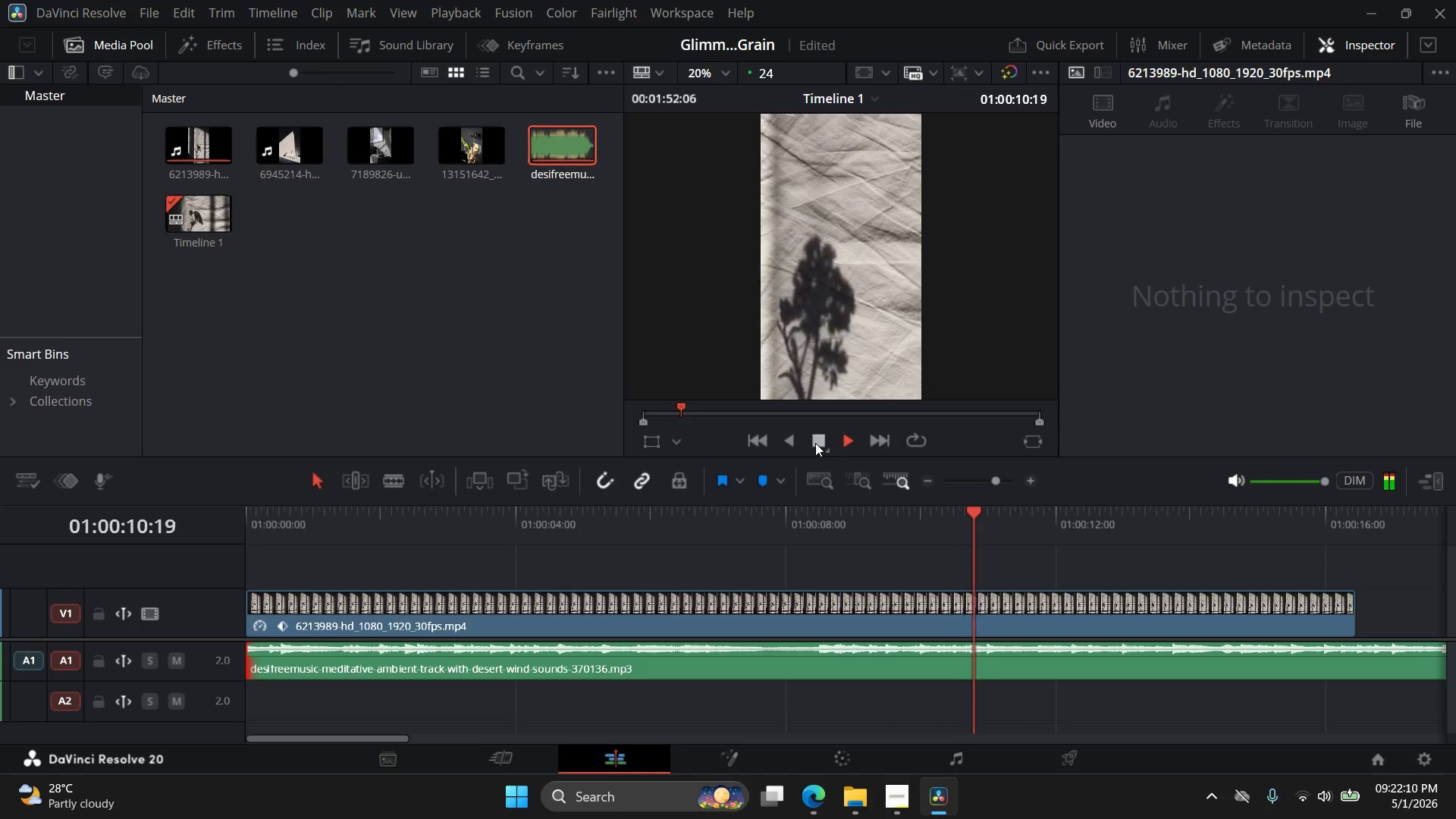 
wait(16.0)
 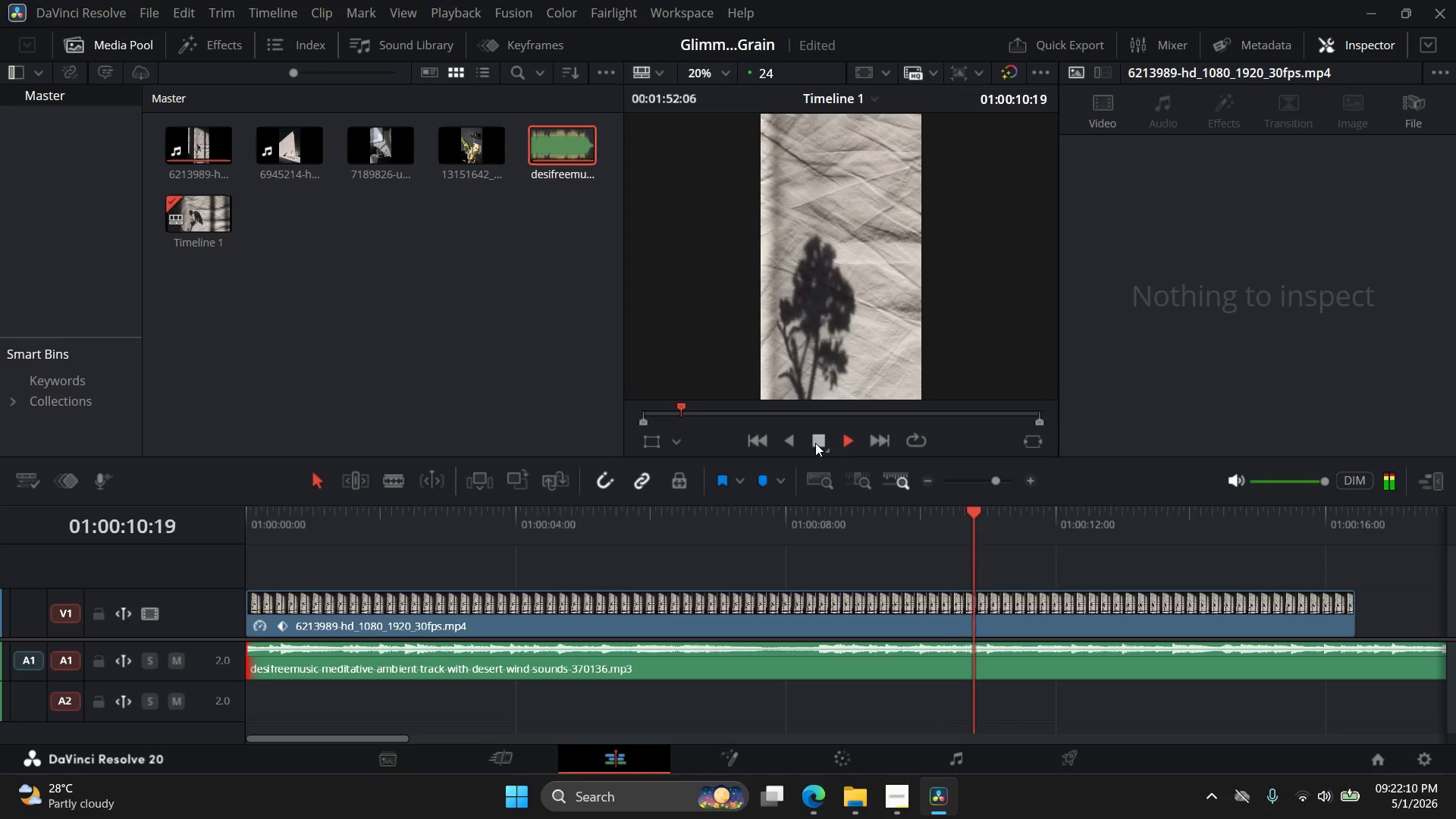 
left_click([815, 443])
 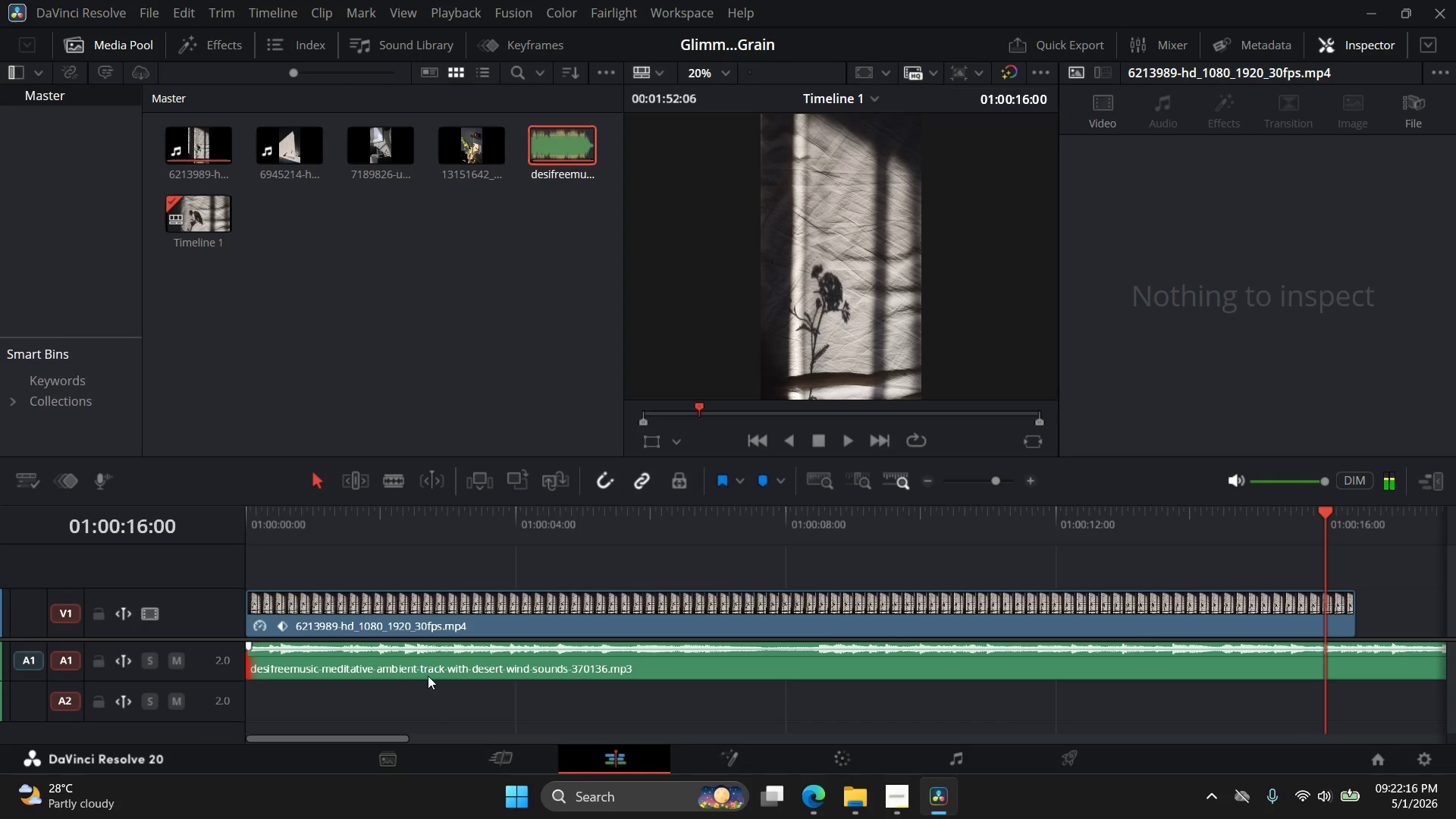 
left_click_drag(start_coordinate=[429, 675], to_coordinate=[447, 676])
 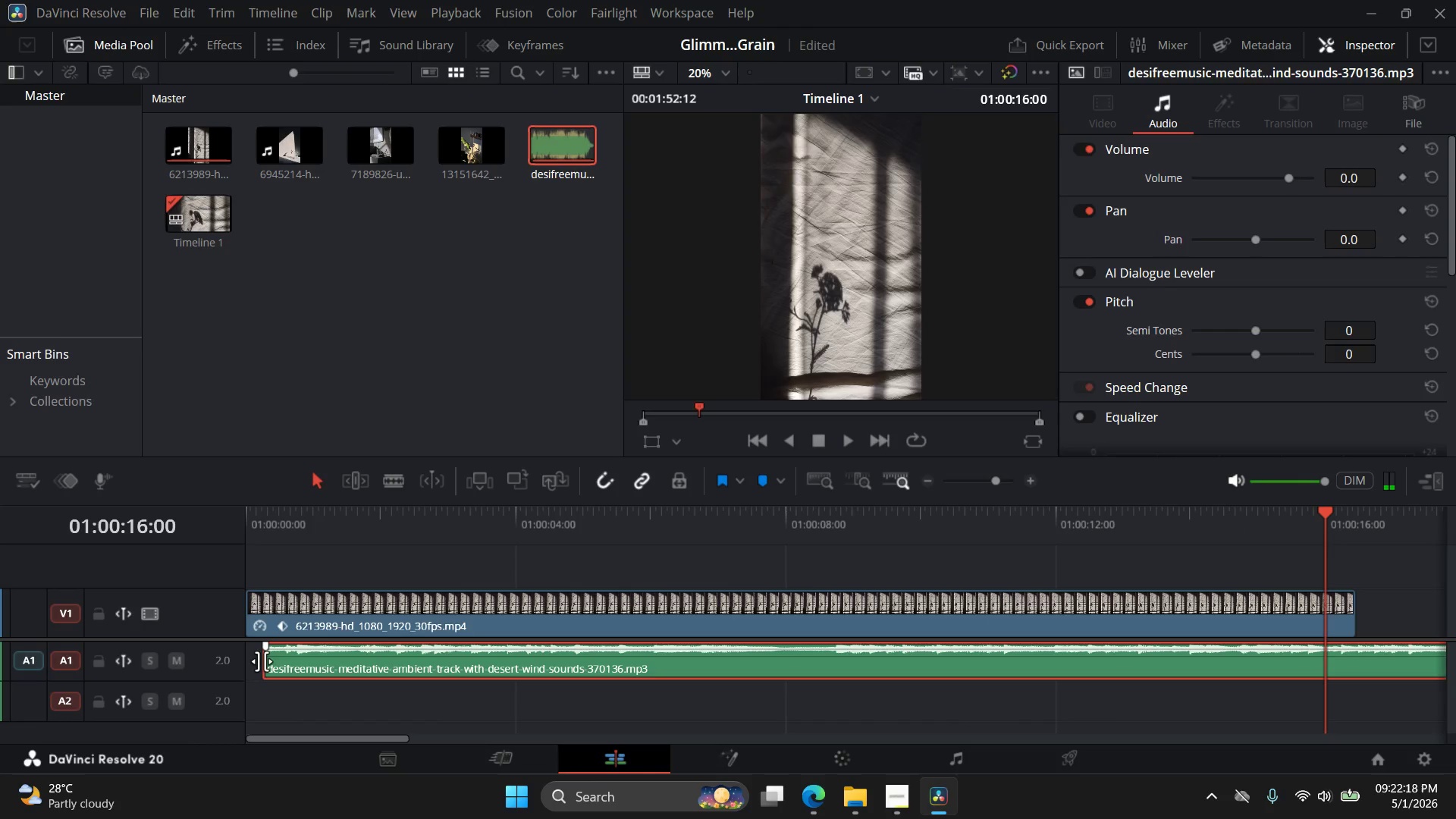 
left_click_drag(start_coordinate=[262, 661], to_coordinate=[233, 662])
 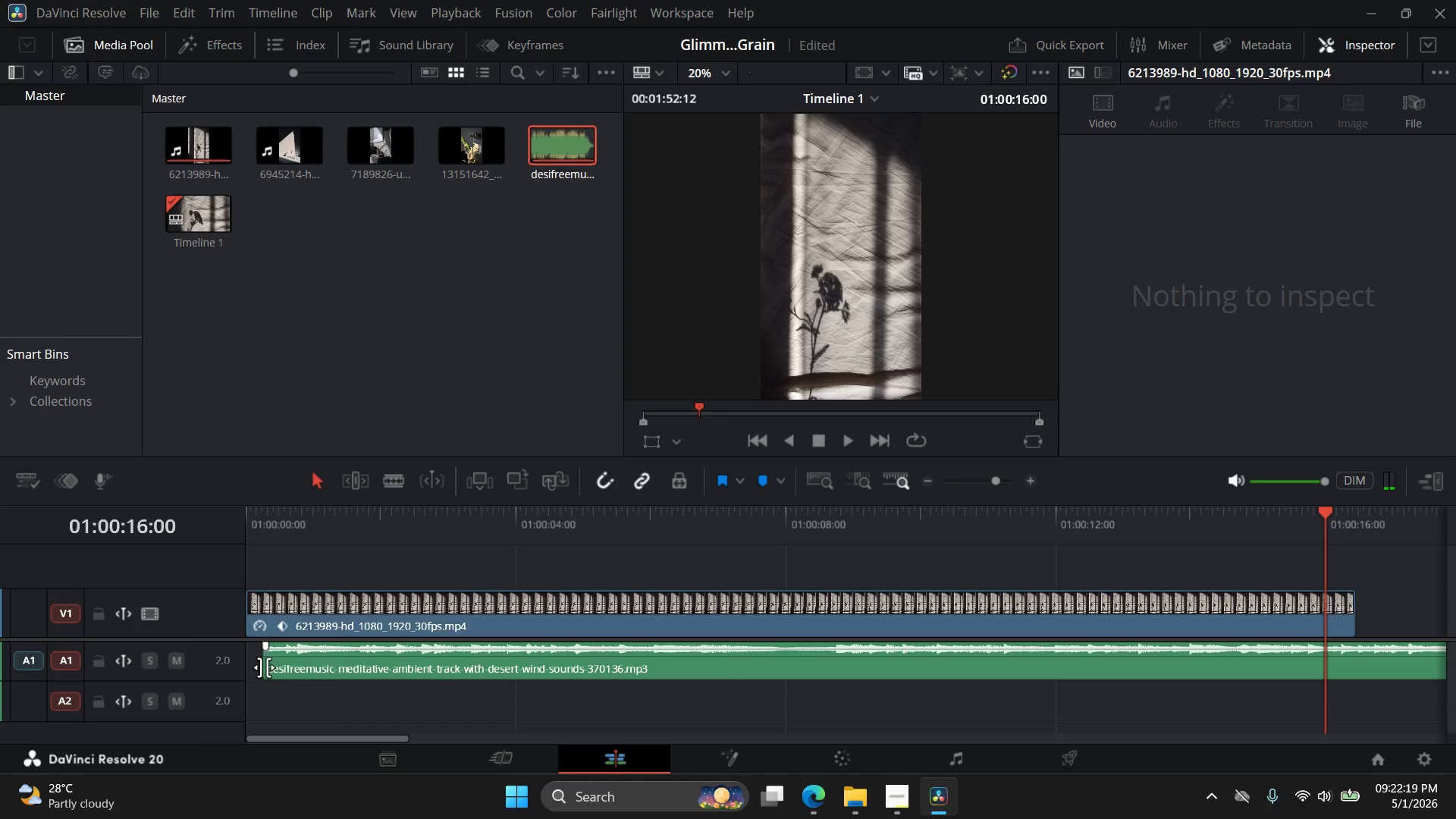 
left_click_drag(start_coordinate=[264, 667], to_coordinate=[231, 669])
 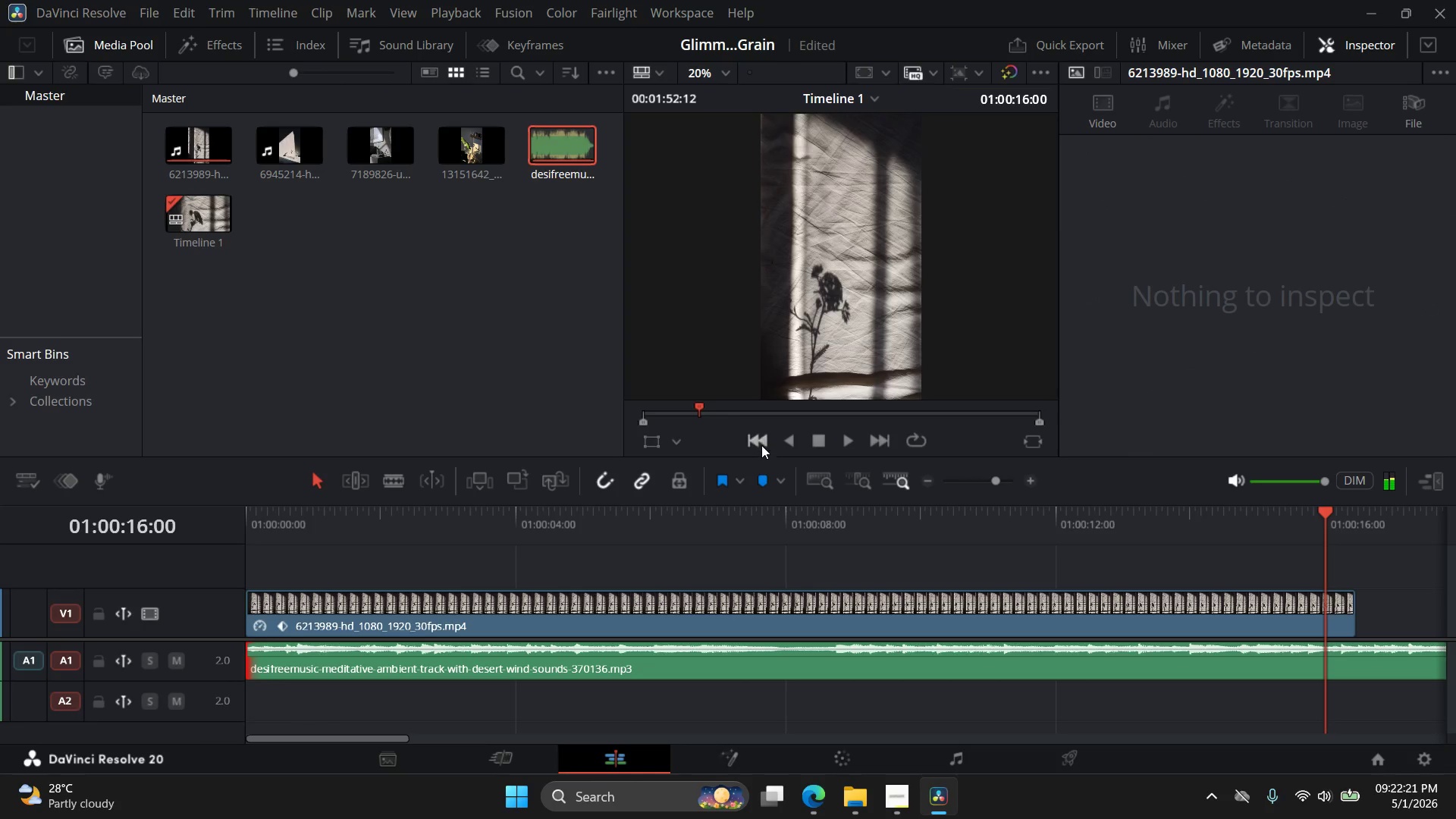 
left_click([760, 441])
 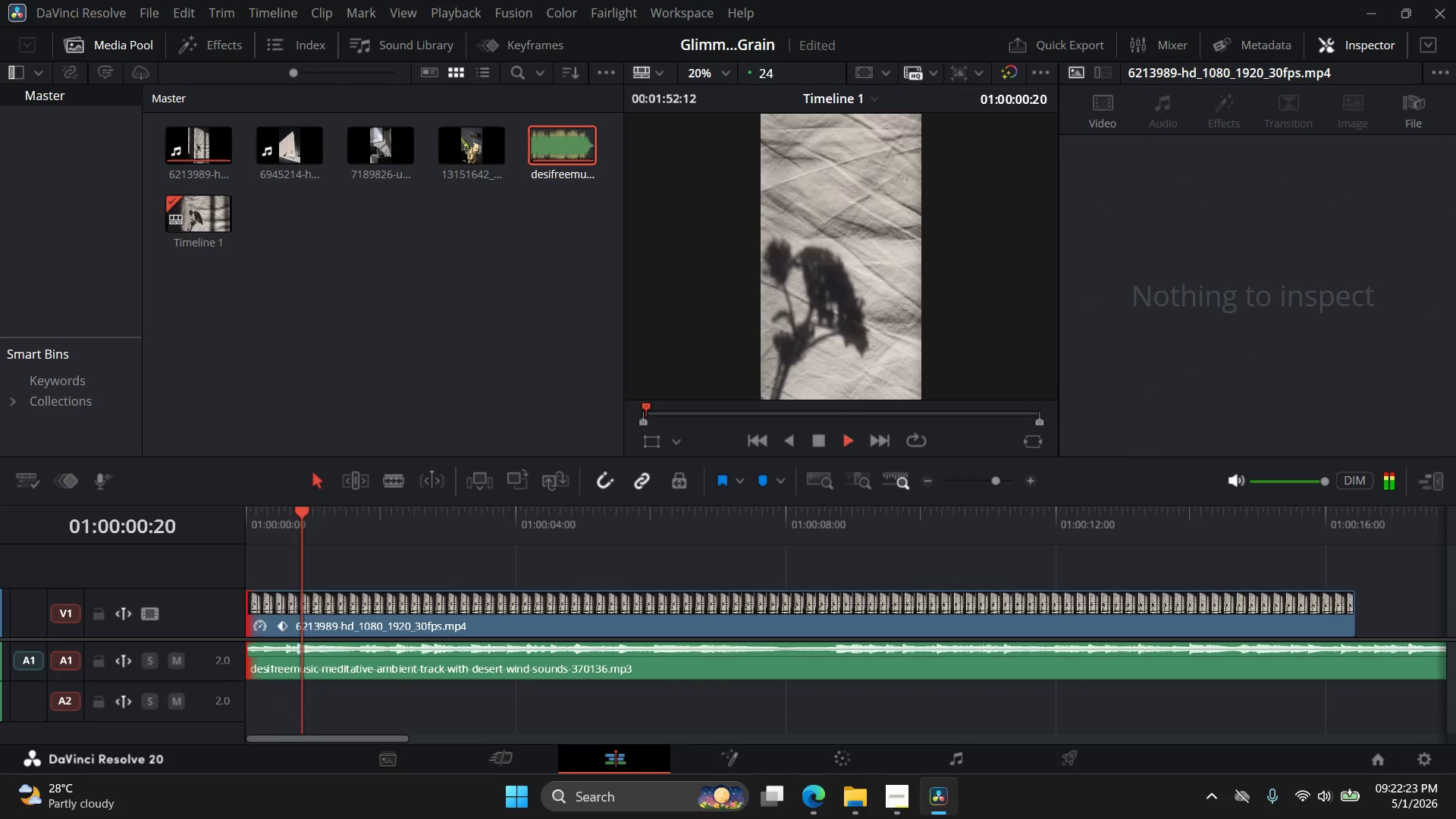 
left_click([902, 805])